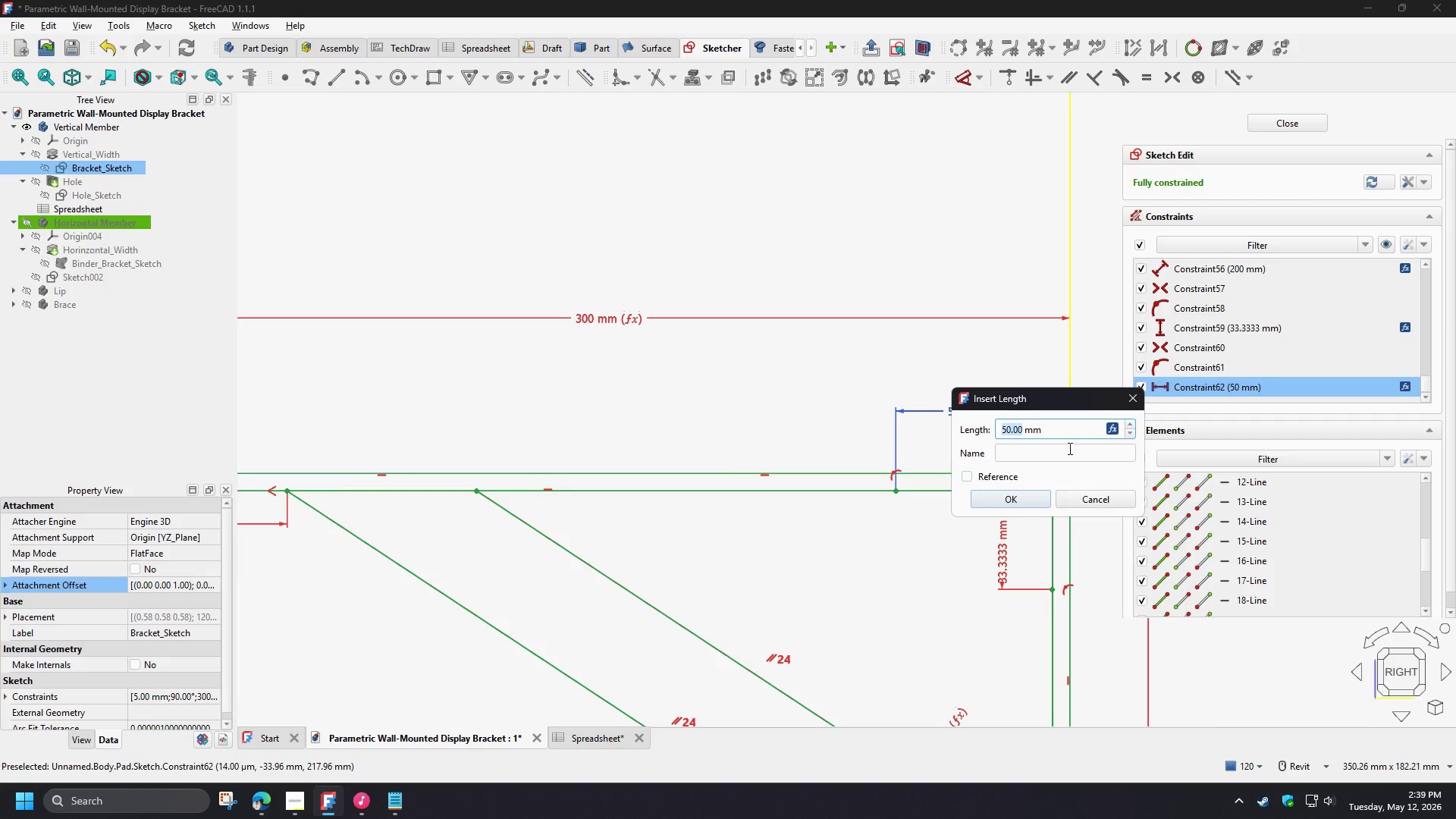 
left_click([1053, 453])
 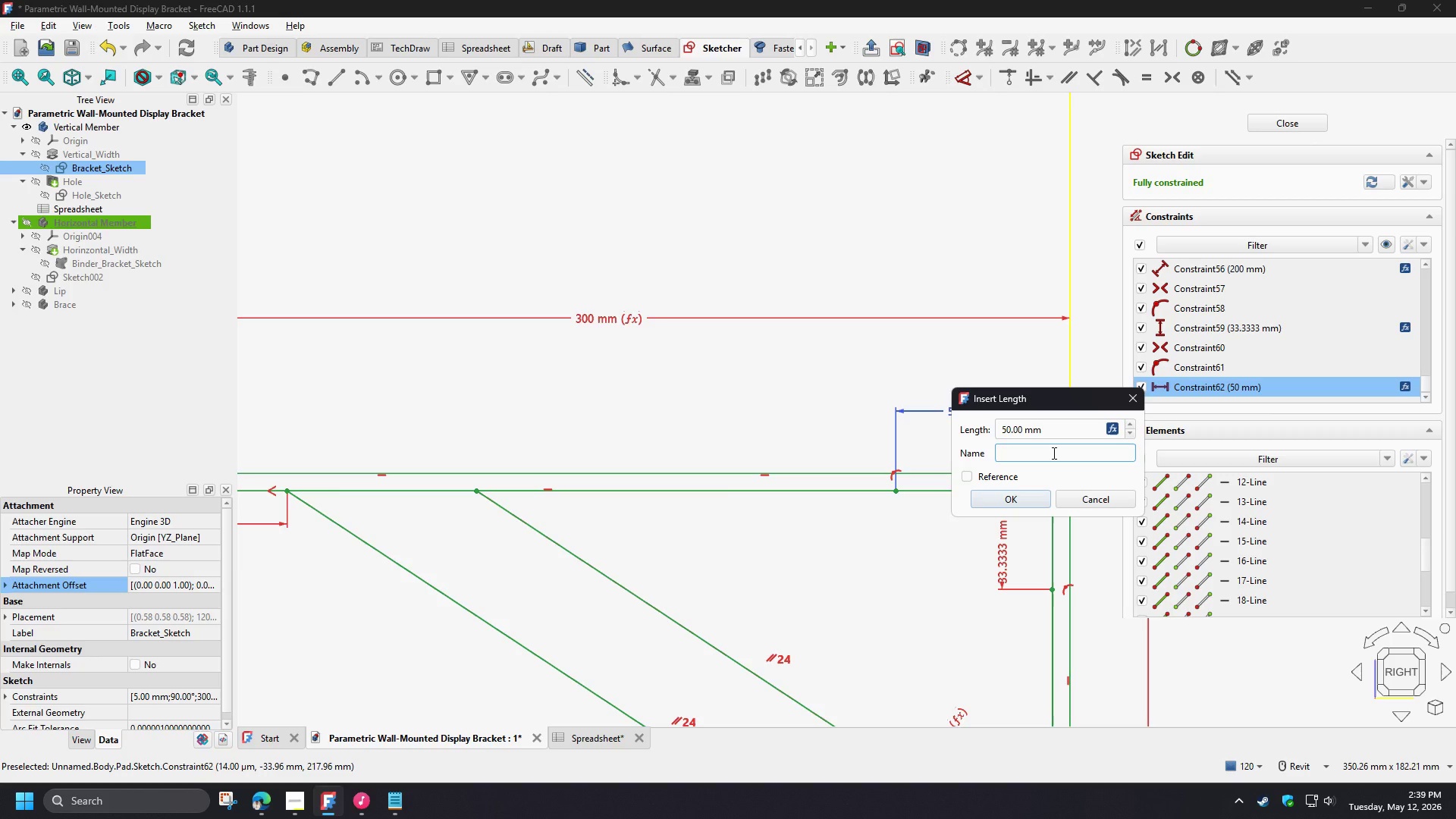 
type(HorX)
 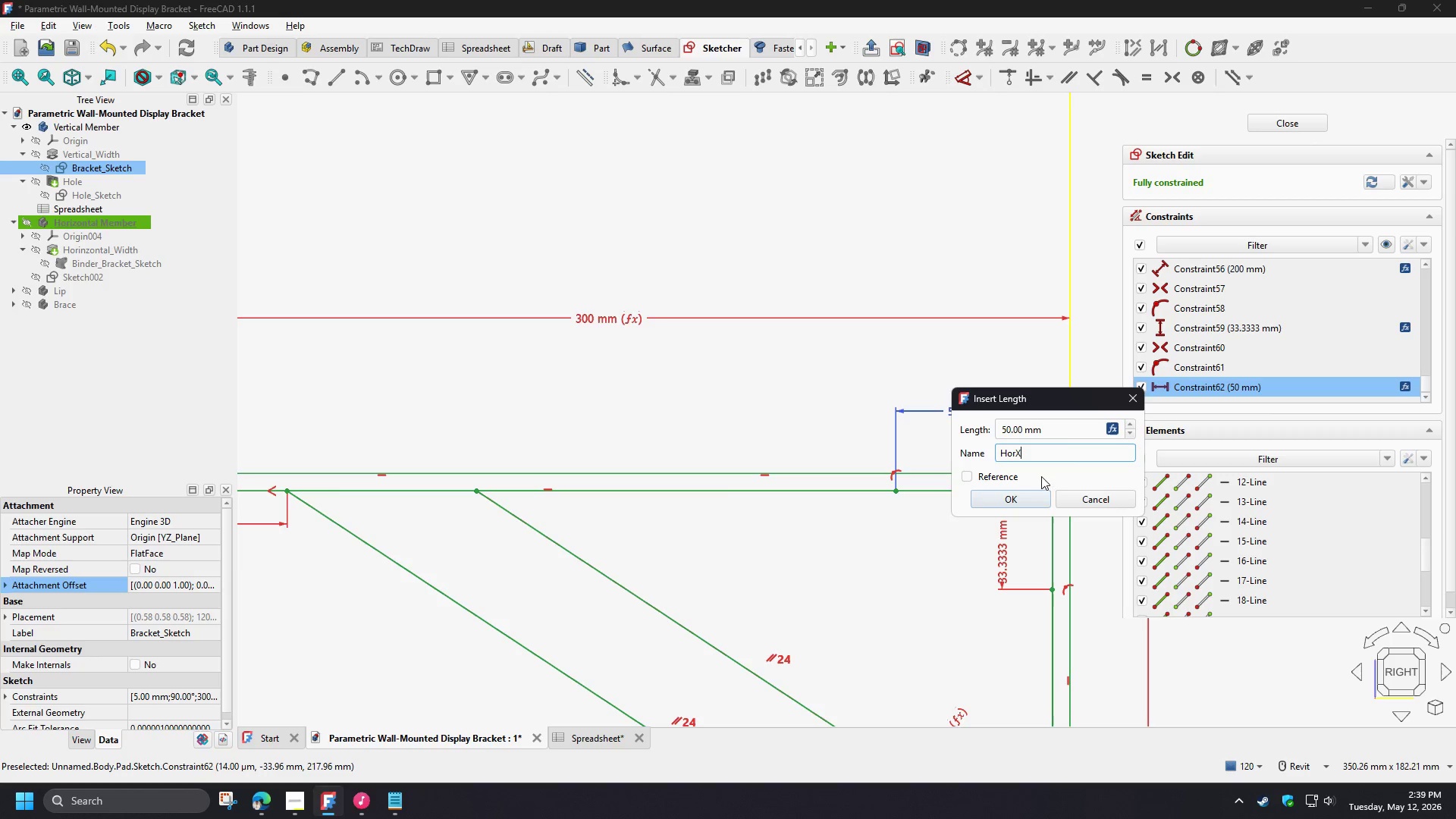 
key(1)
 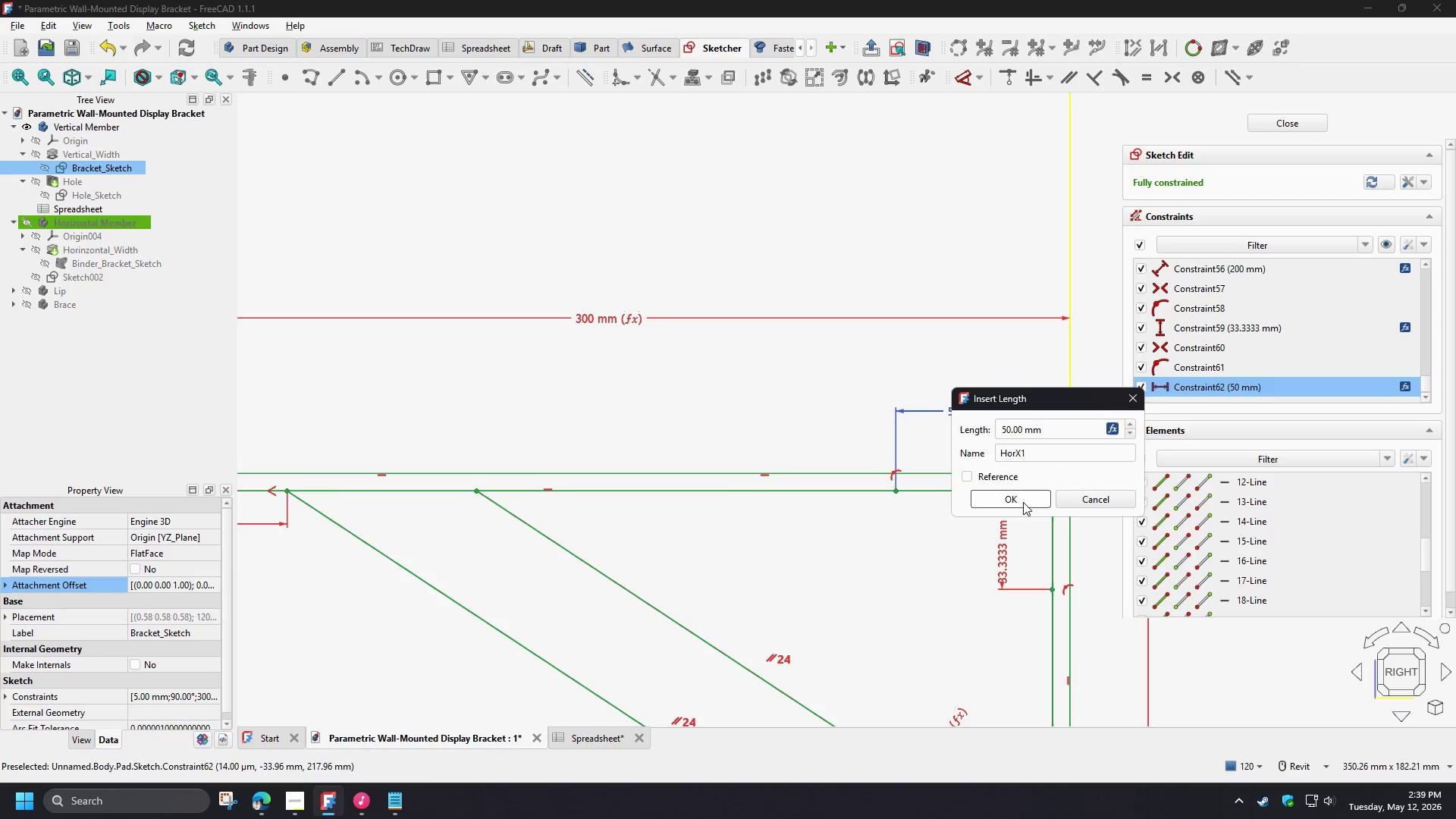 
left_click([1023, 502])
 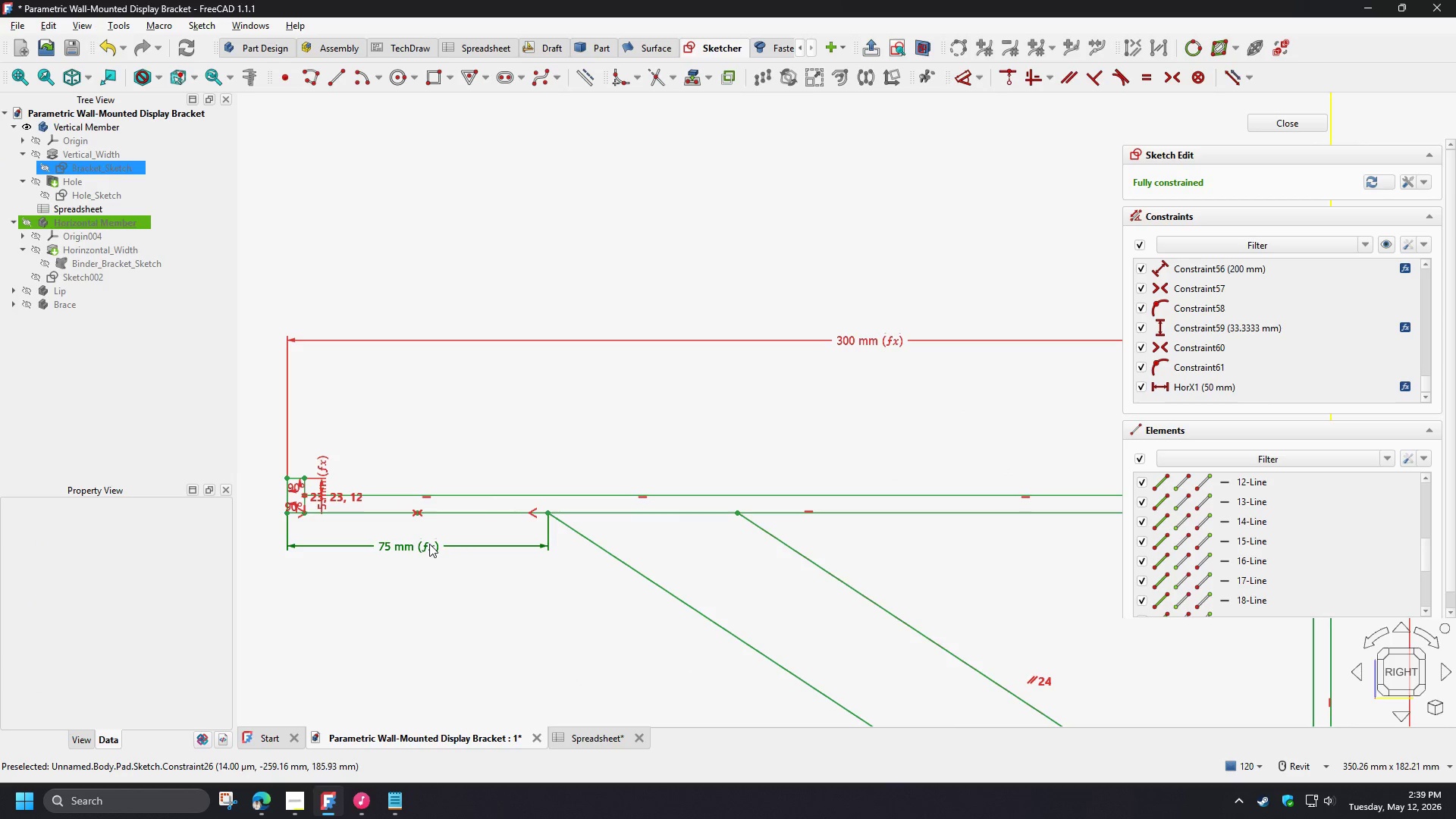 
left_click([415, 513])
 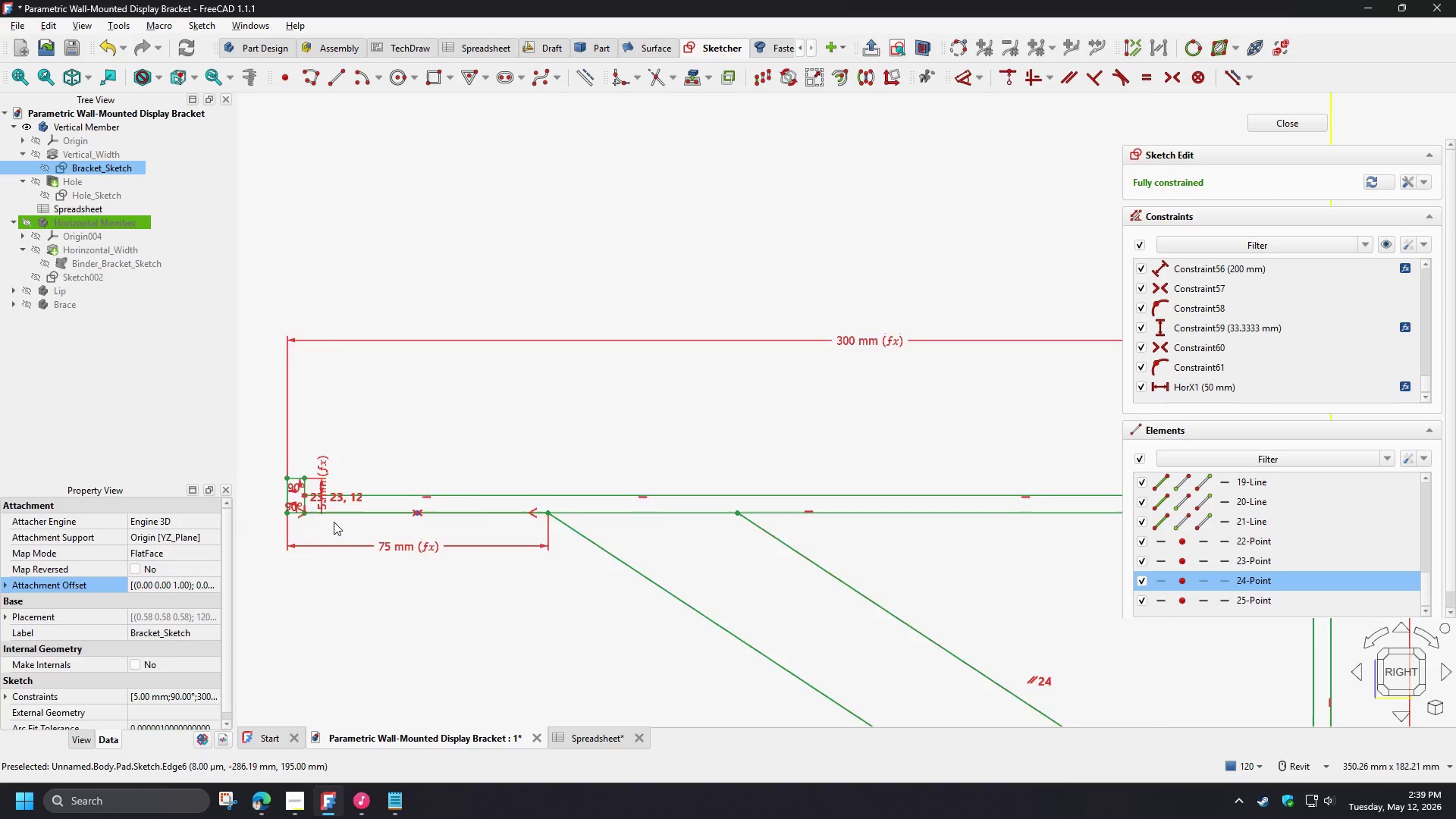 
scroll: coordinate [334, 522], scroll_direction: down, amount: 2.0
 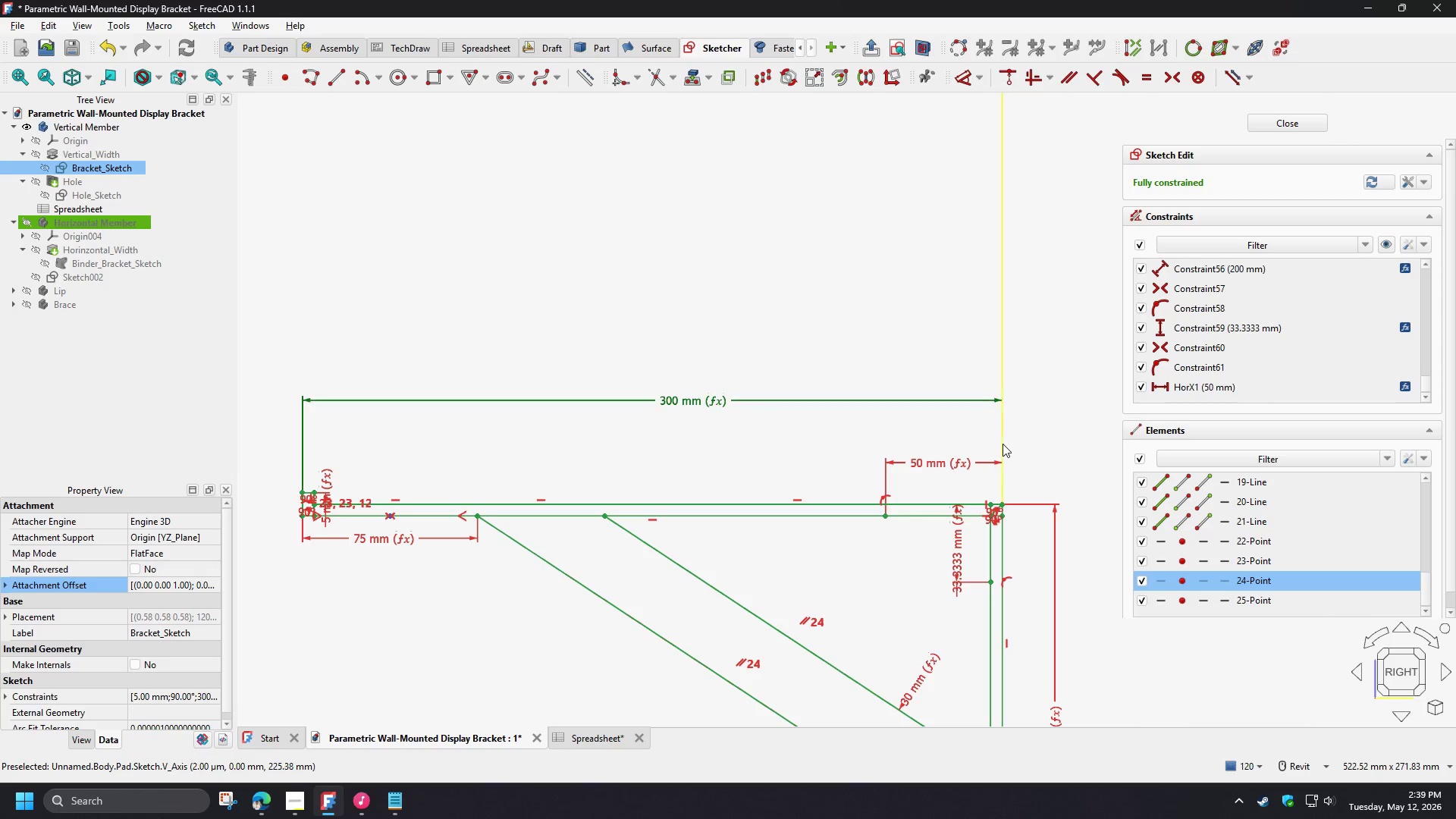 
left_click([1003, 444])
 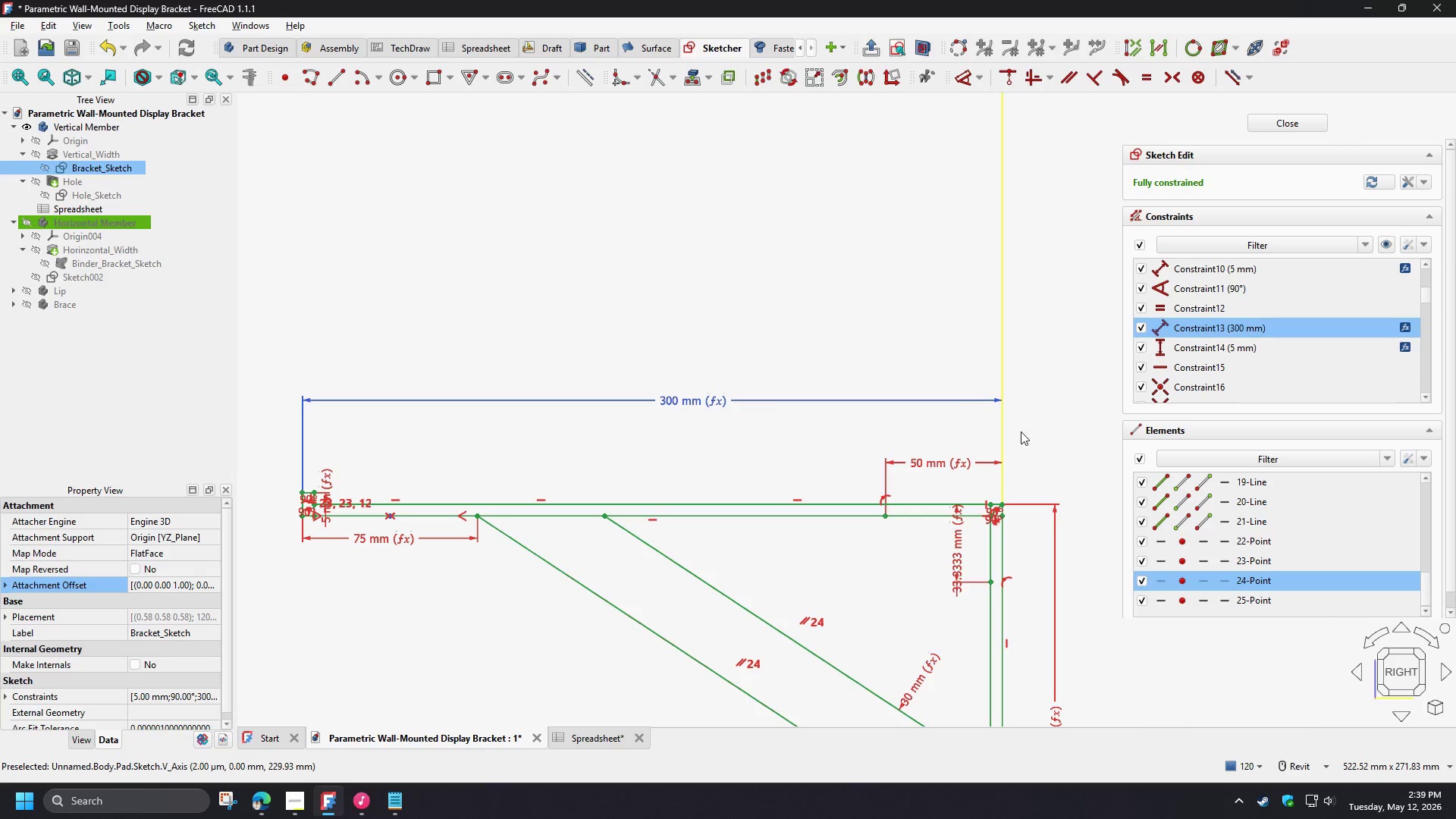 
left_click([1040, 437])
 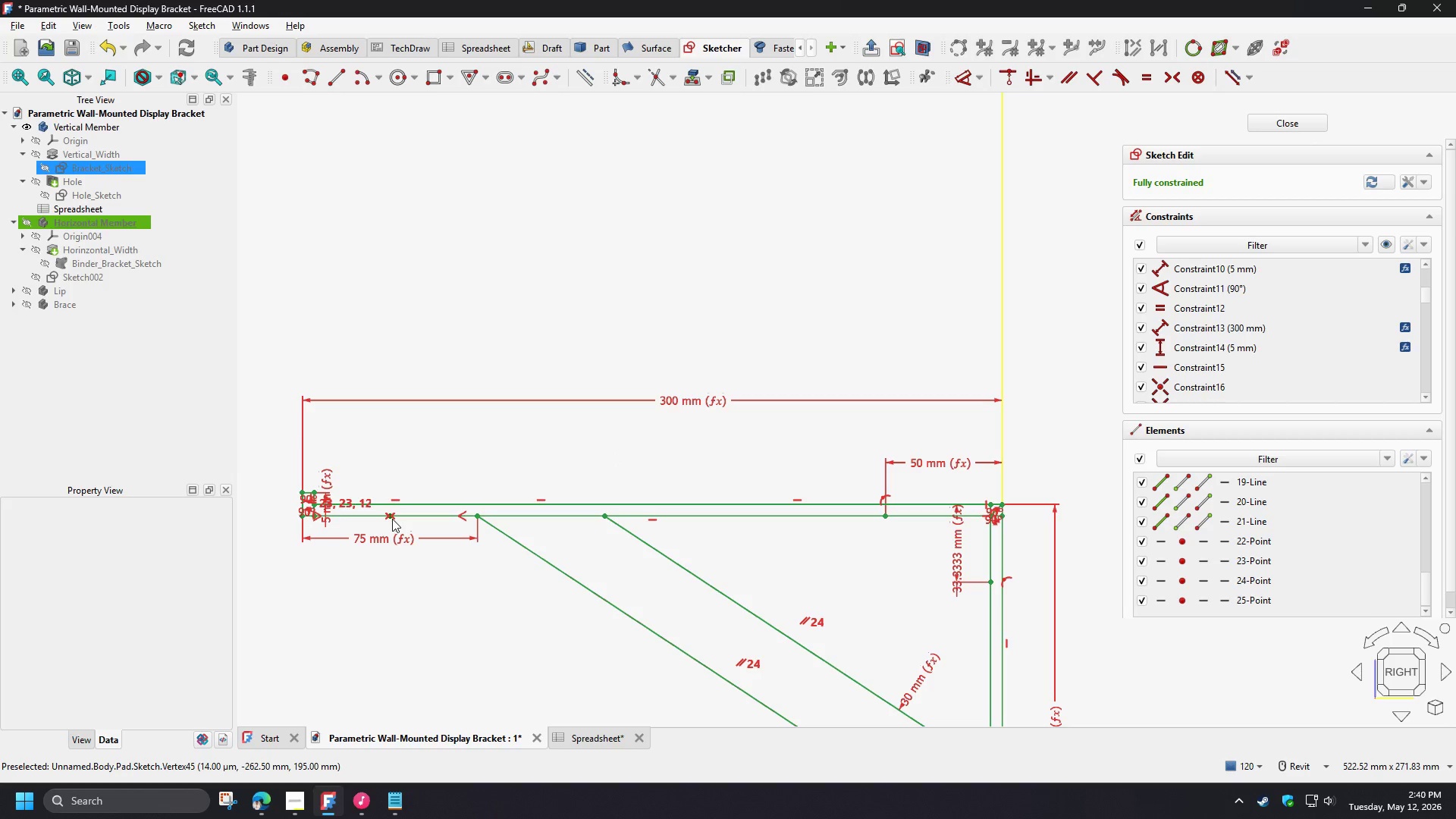 
left_click([391, 519])
 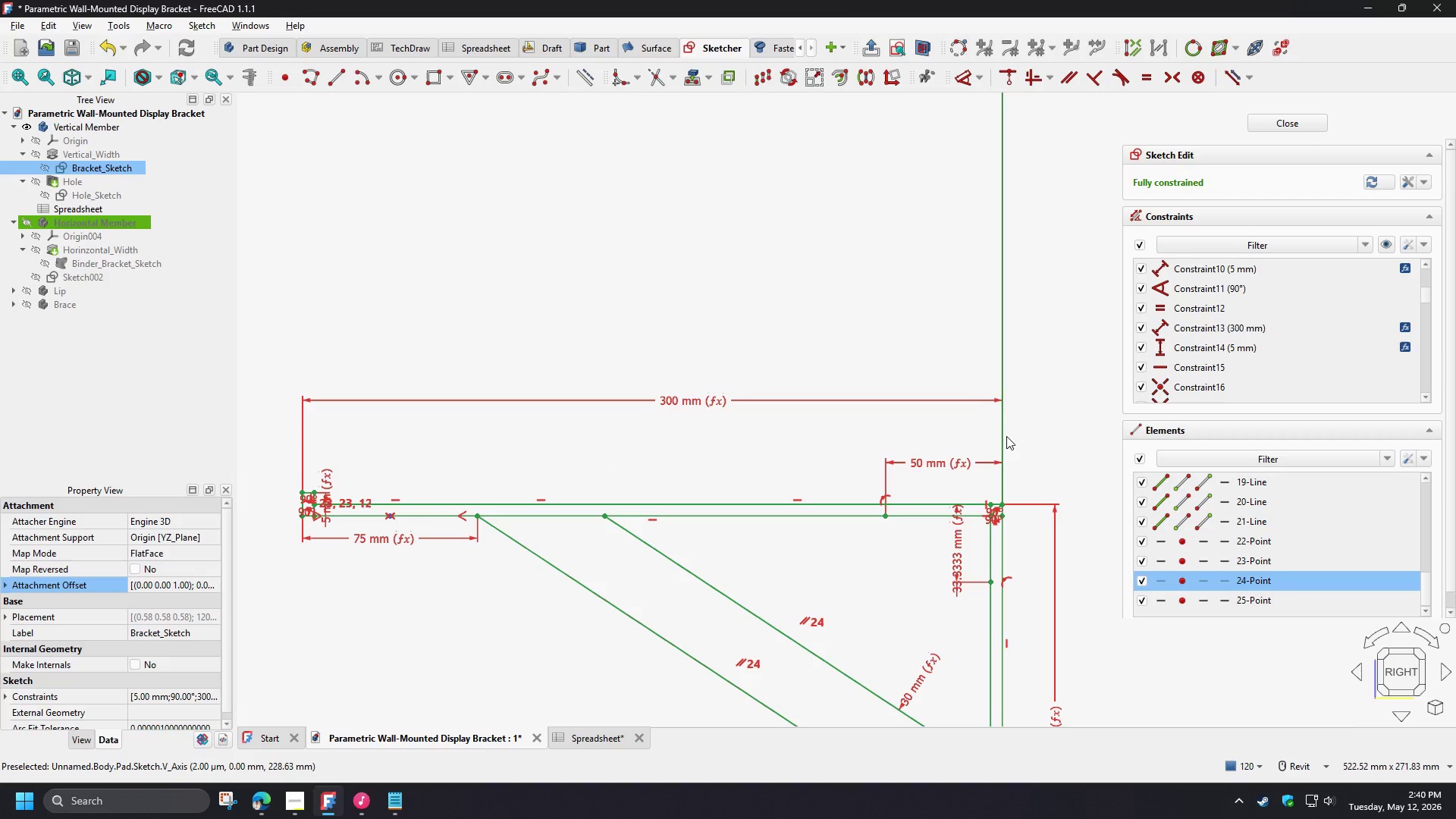 
left_click([1006, 436])
 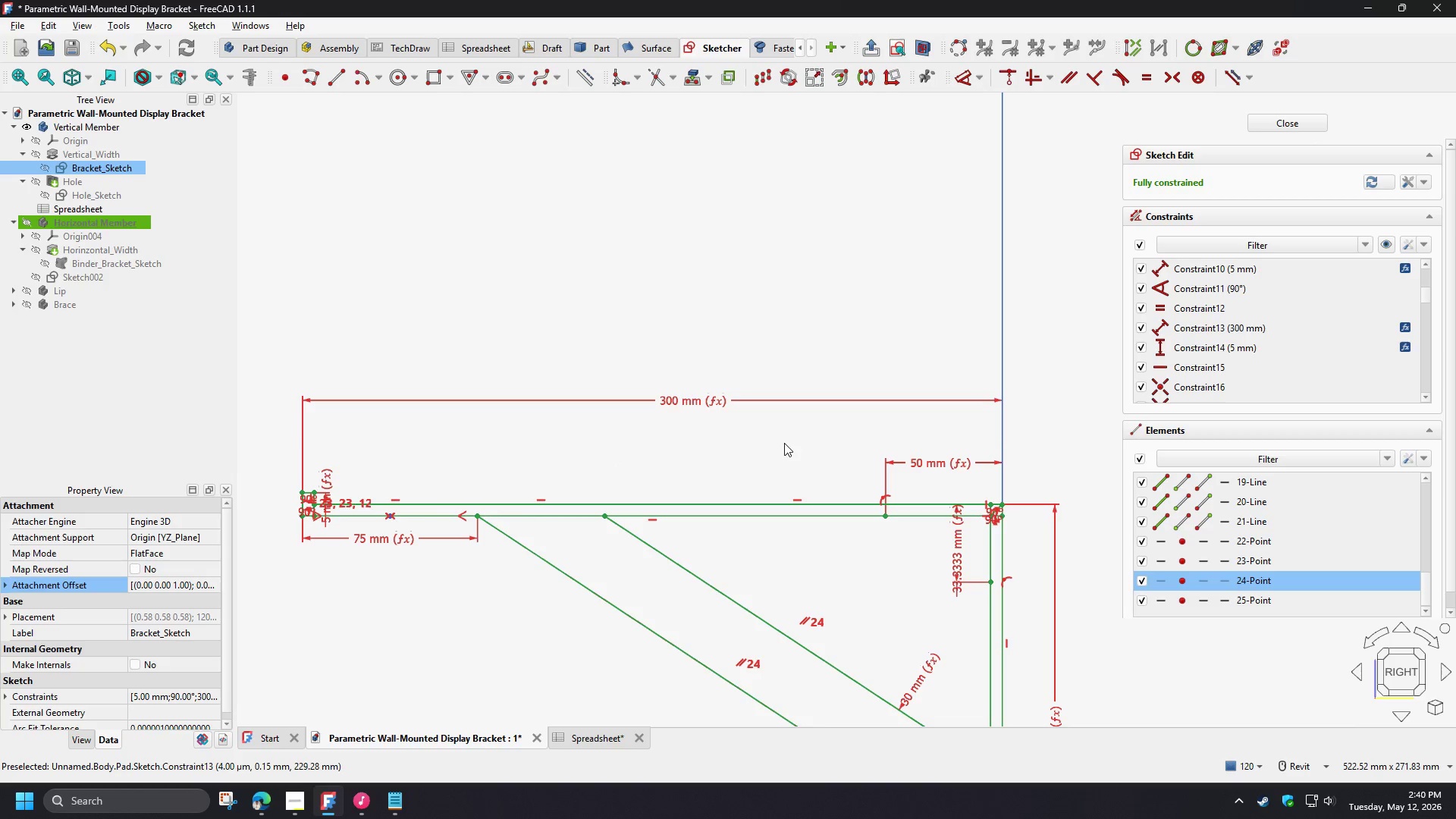 
key(D)
 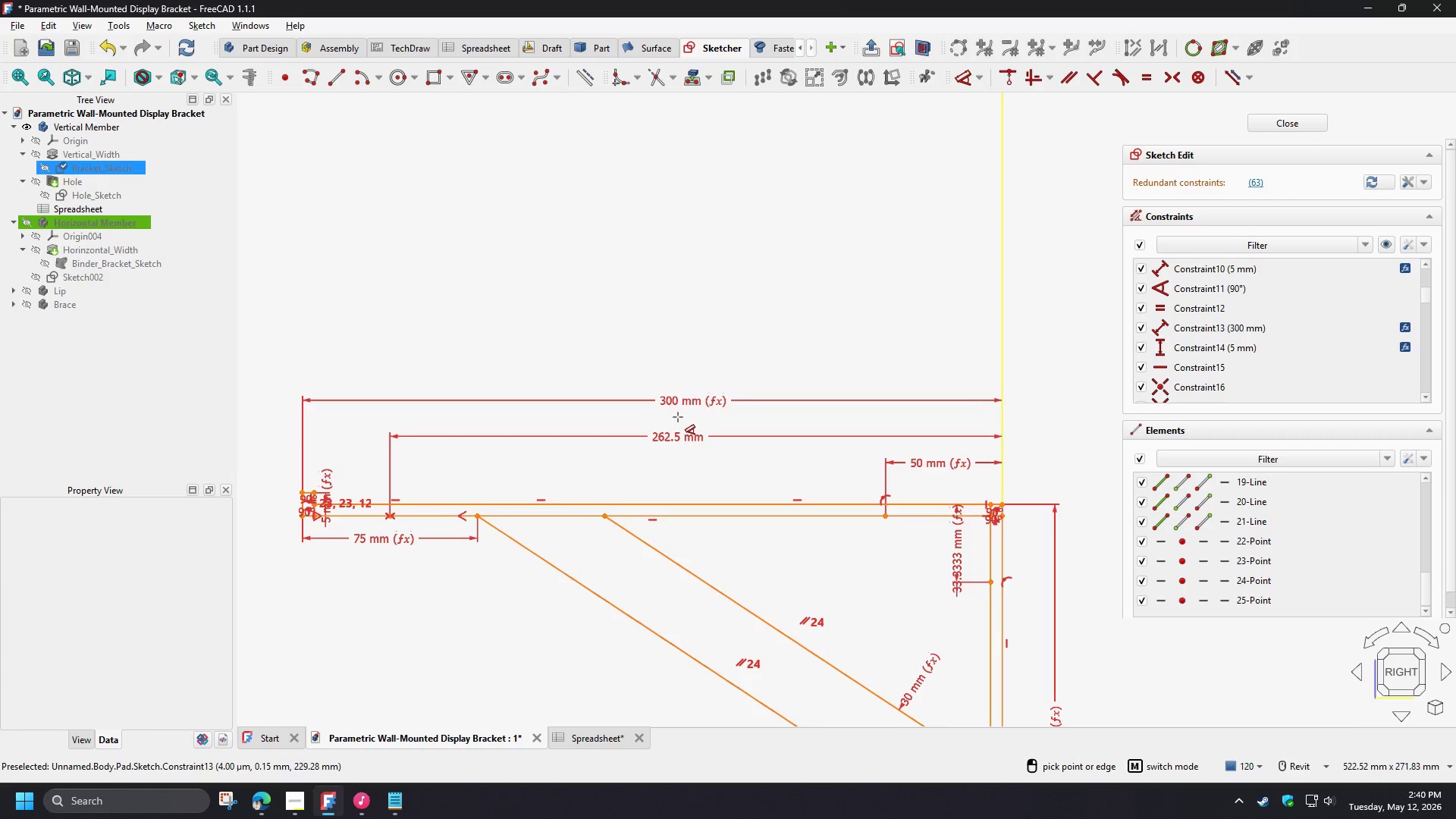 
left_click([677, 418])
 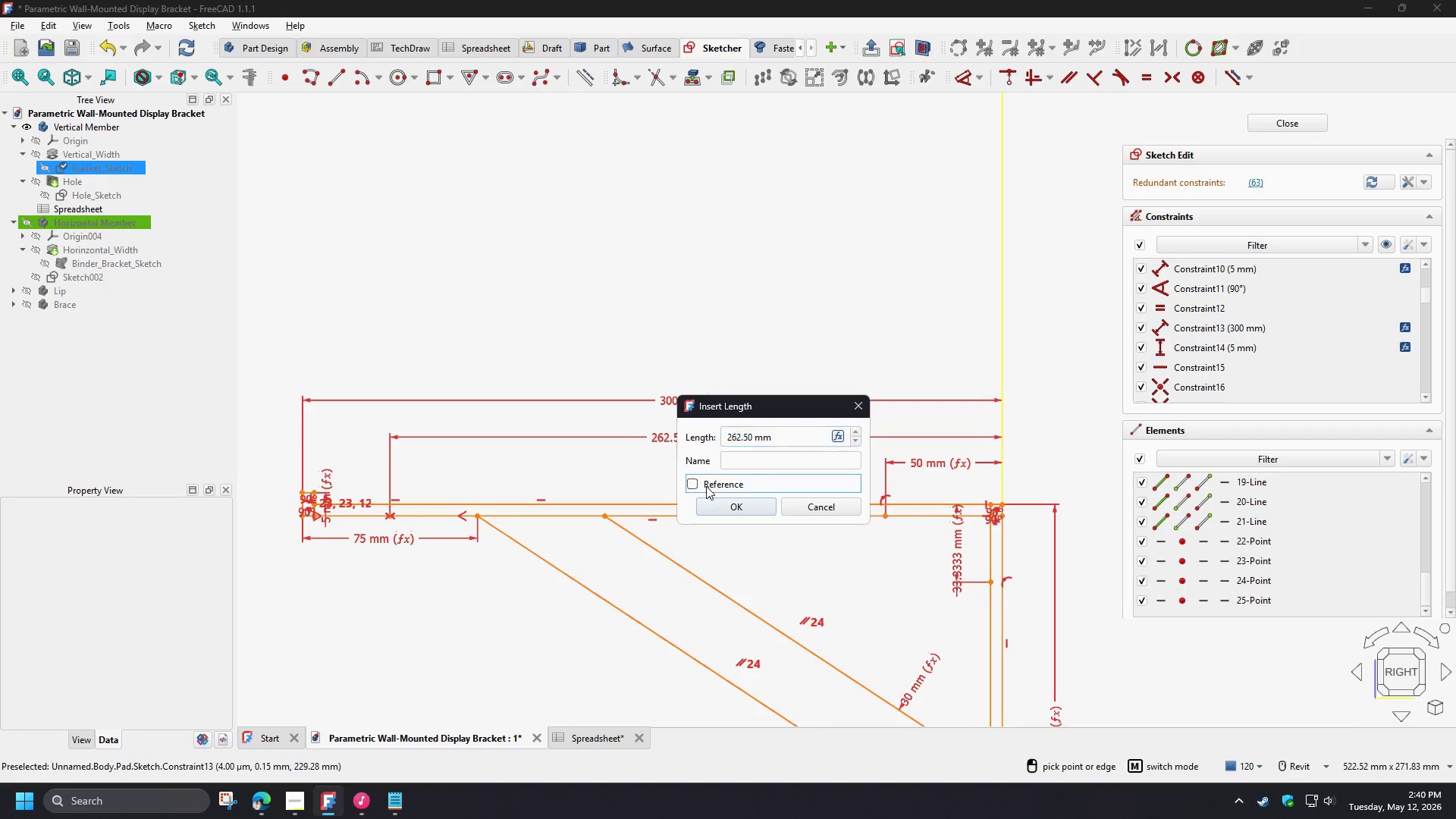 
double_click([758, 454])
 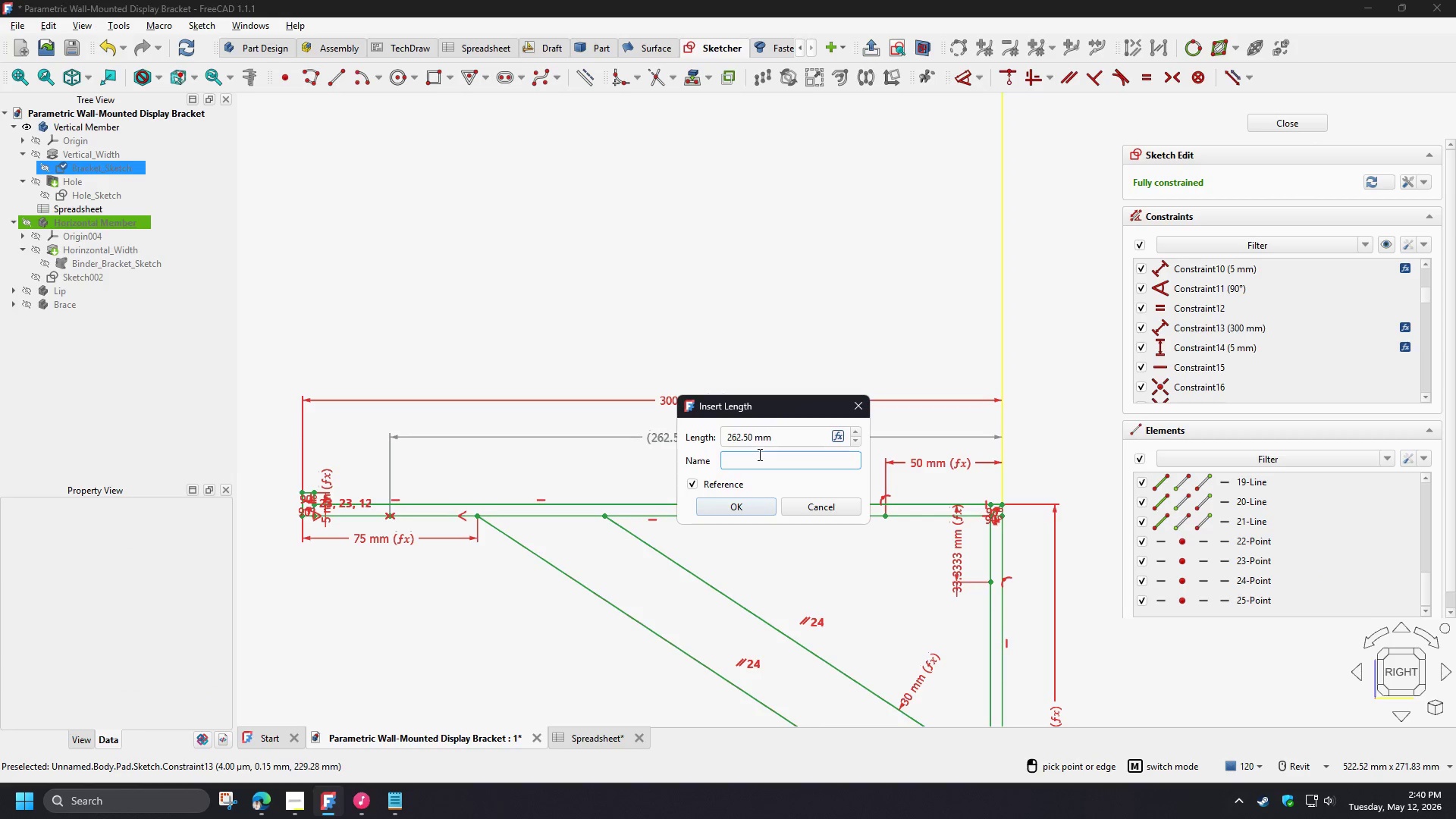 
type(HorX2)
 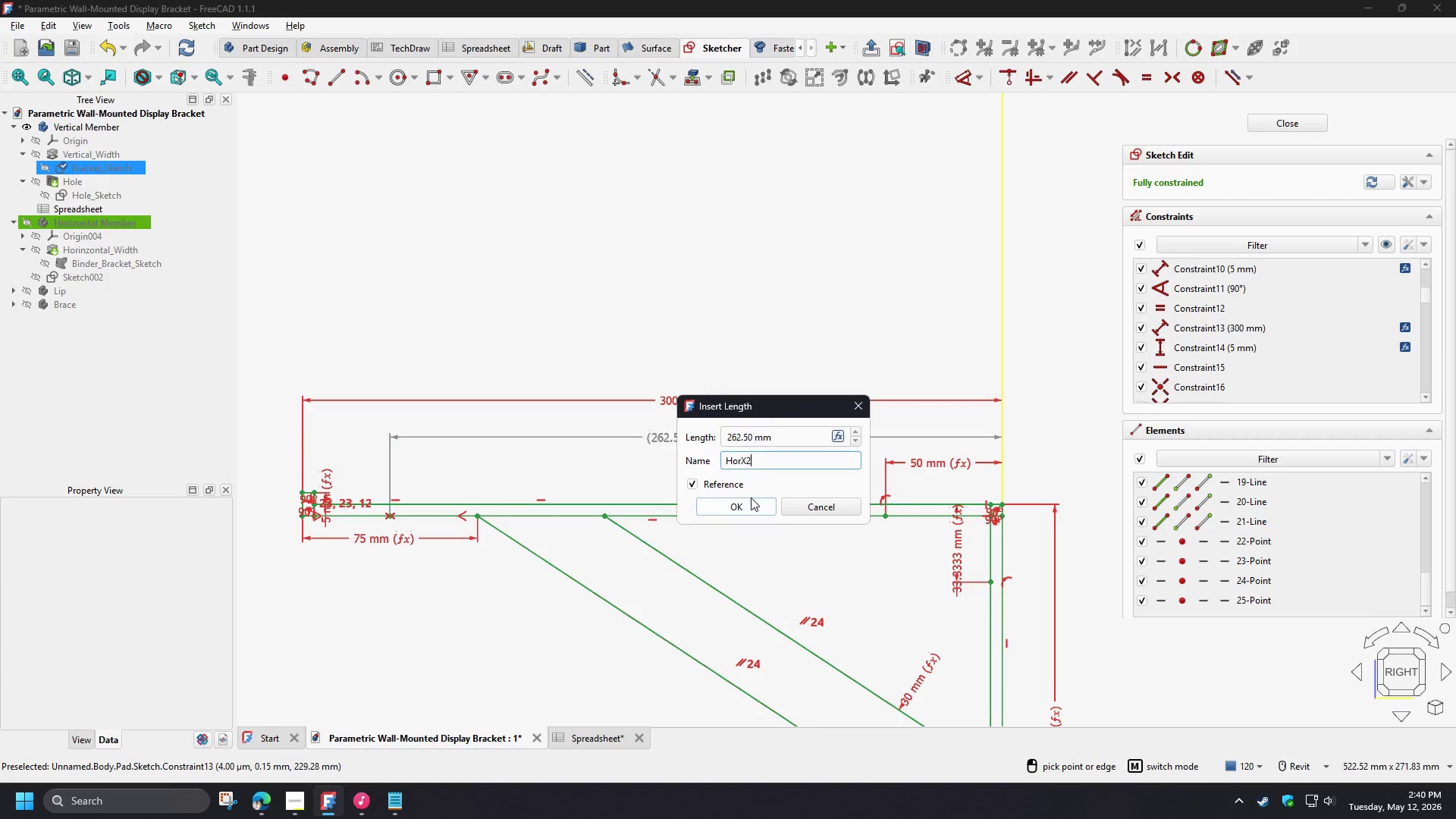 
left_click([749, 504])
 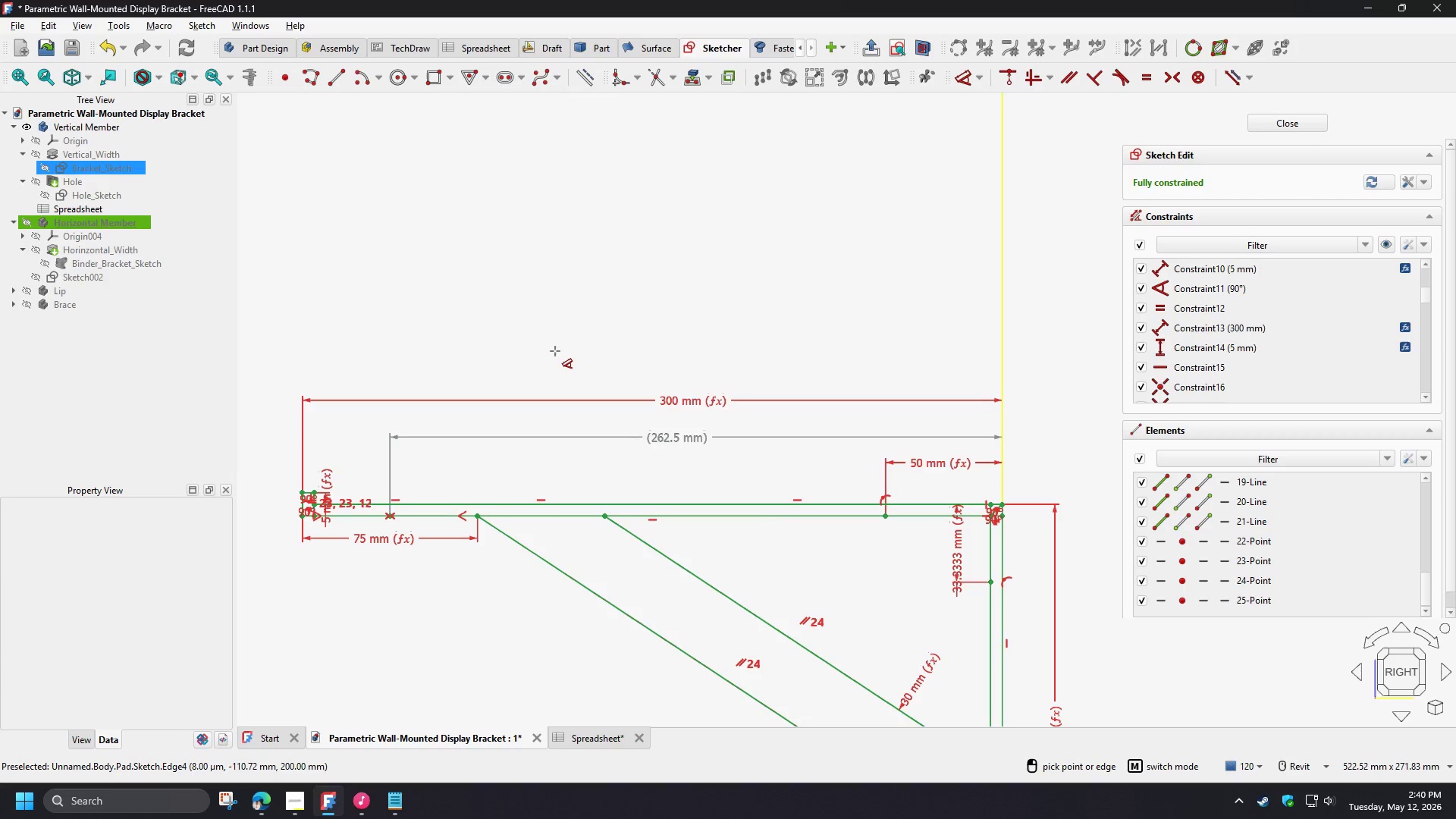 
right_click([548, 347])
 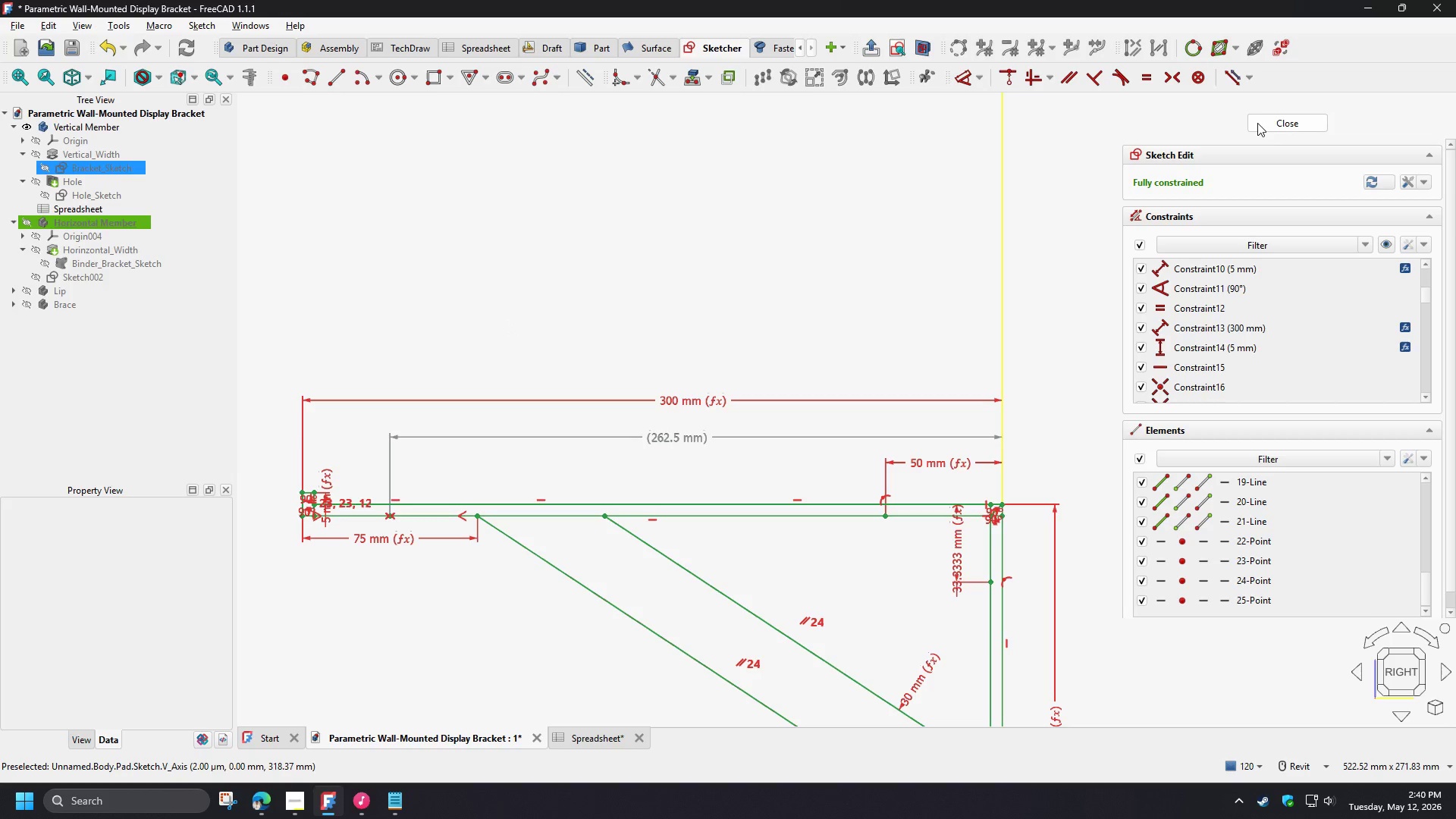 
left_click([1270, 126])
 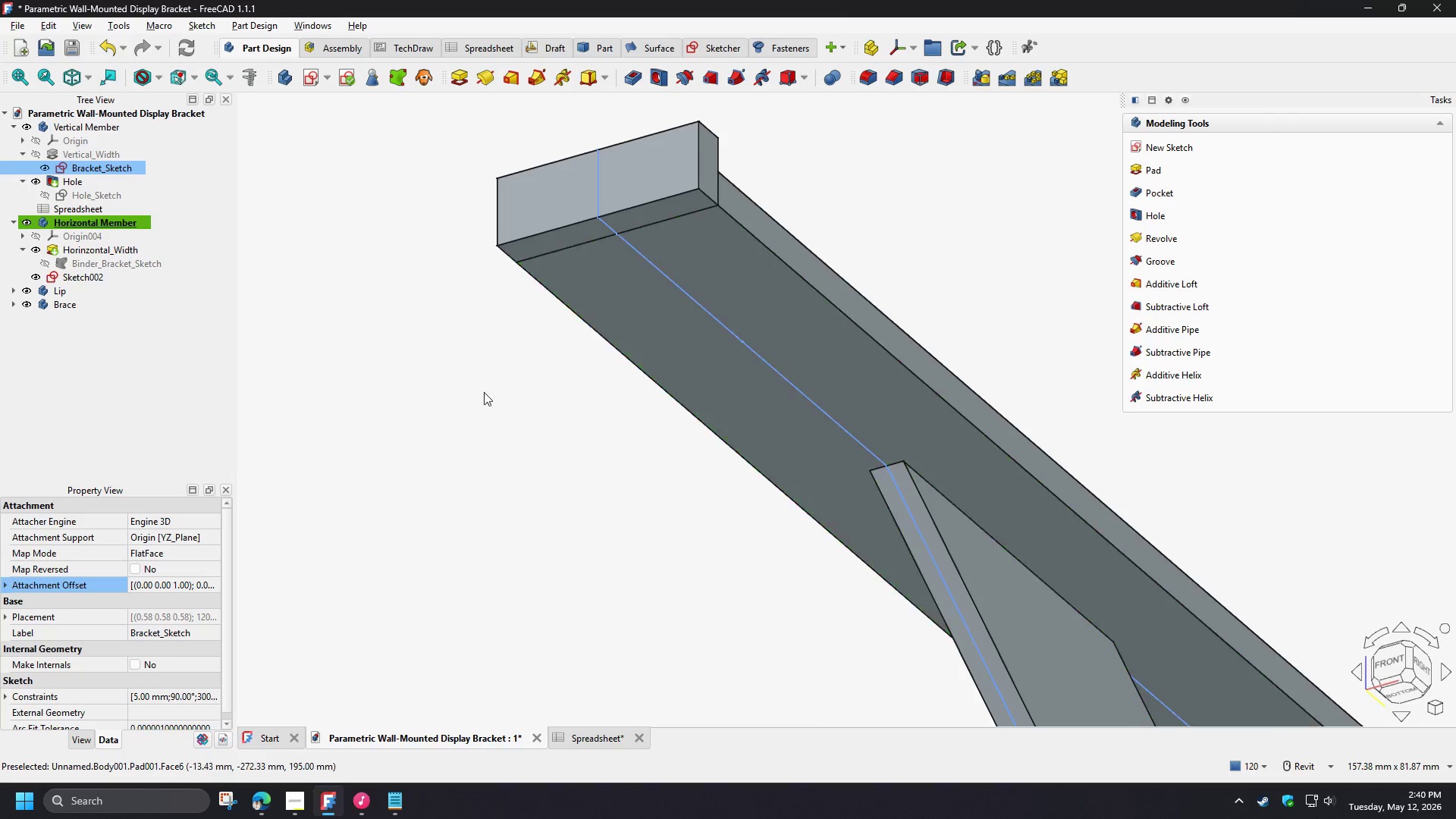 
scroll: coordinate [385, 403], scroll_direction: down, amount: 3.0
 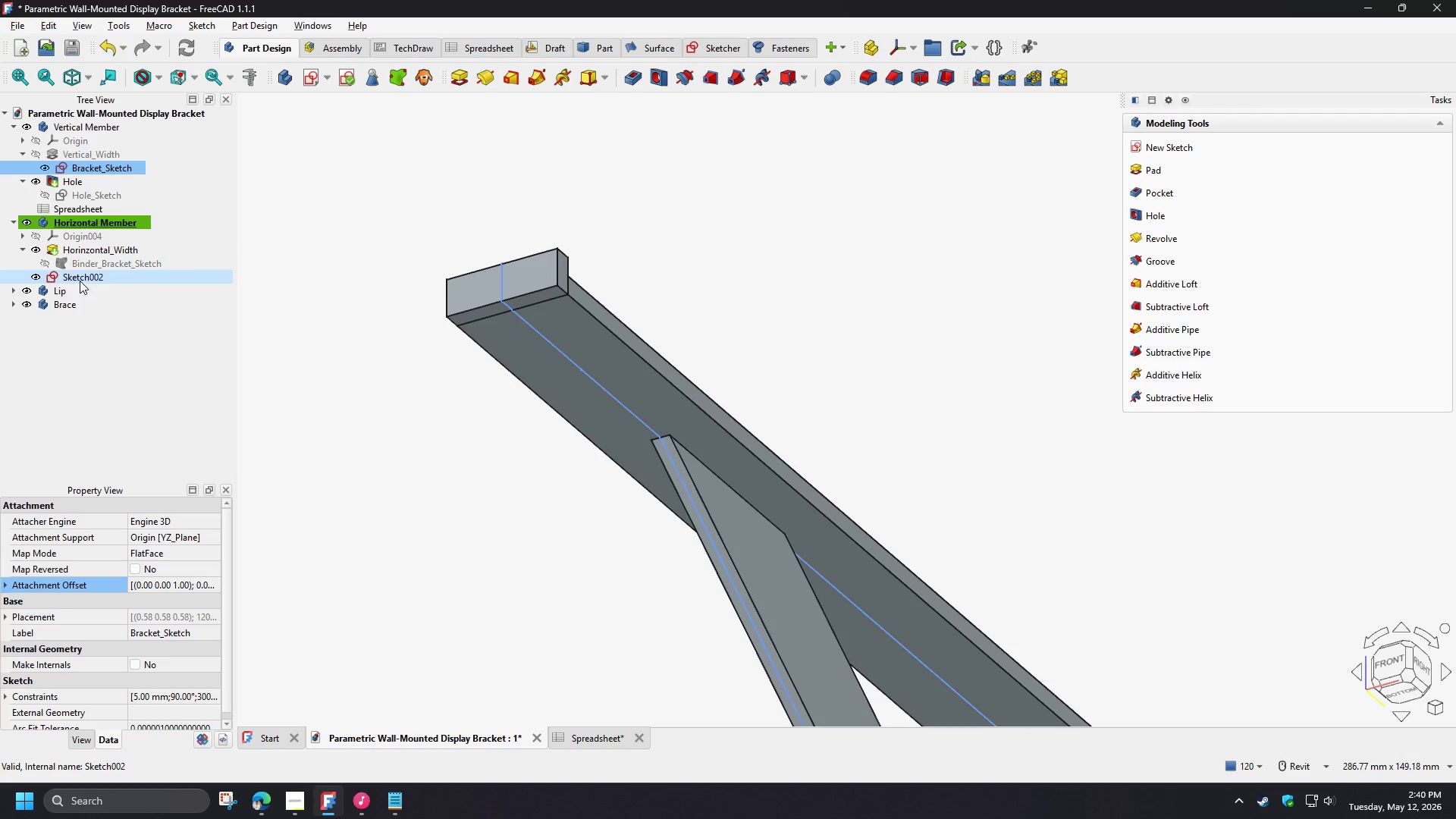 
double_click([77, 275])
 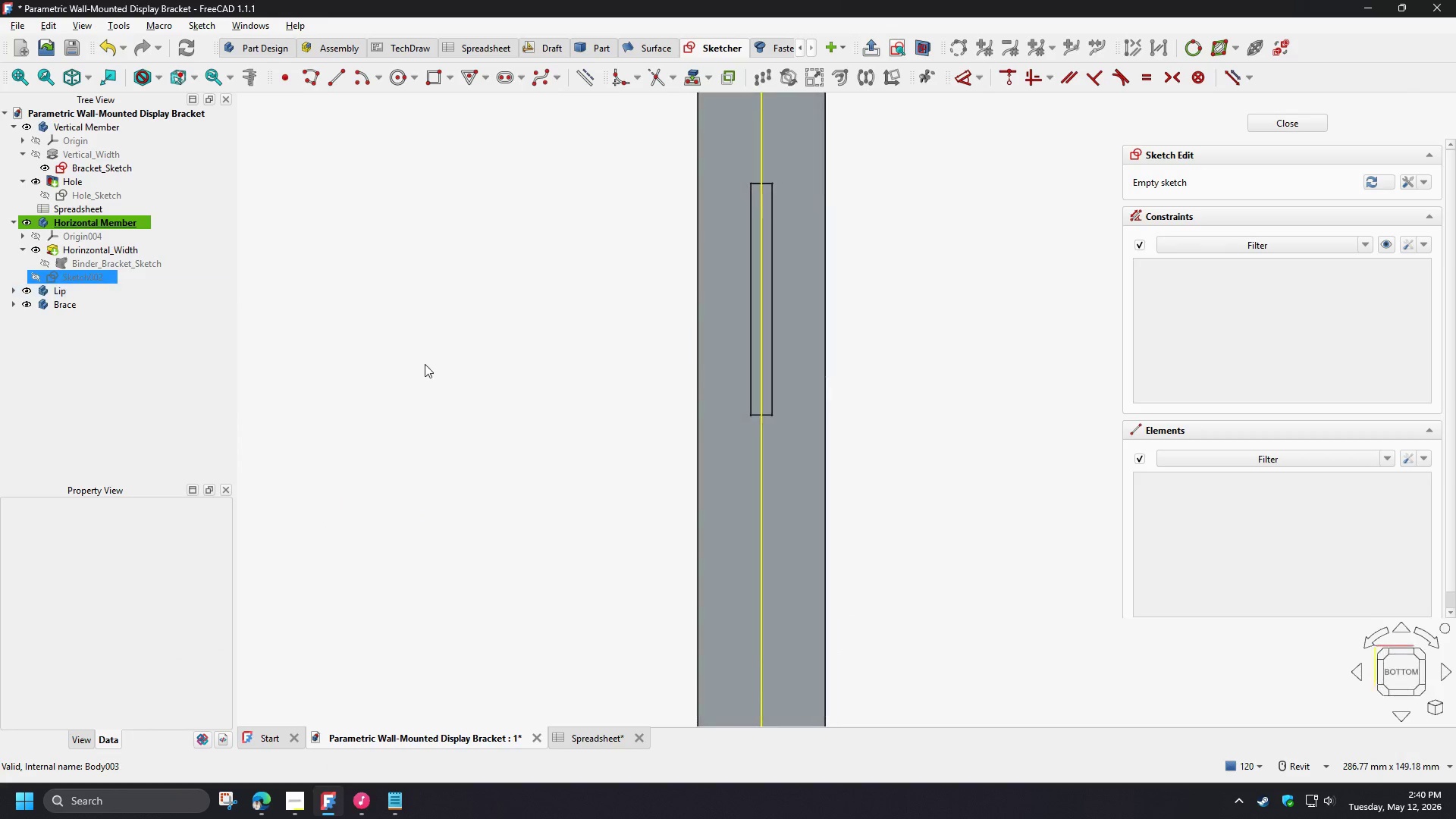 
scroll: coordinate [541, 350], scroll_direction: down, amount: 3.0
 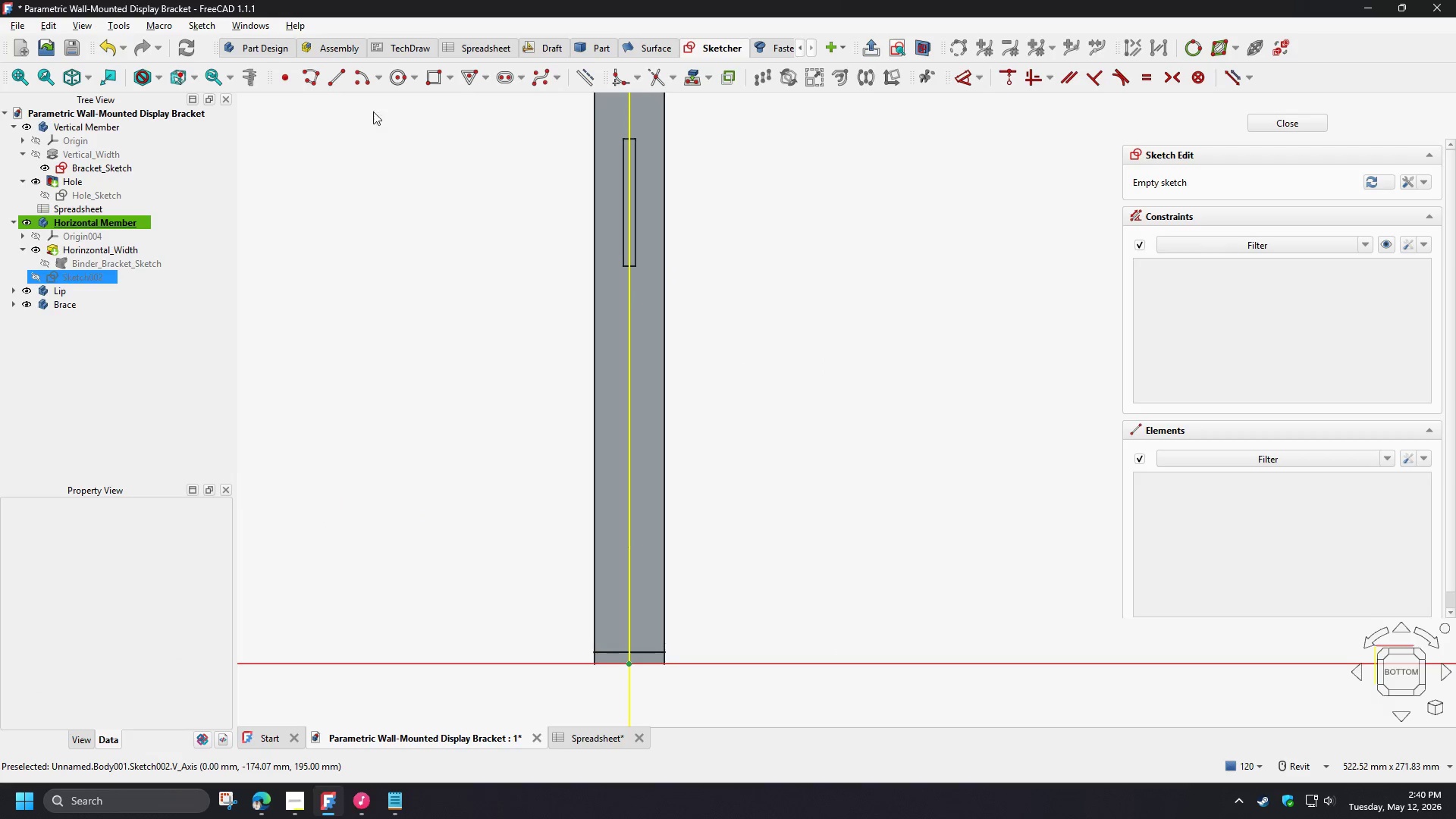 
left_click([397, 81])
 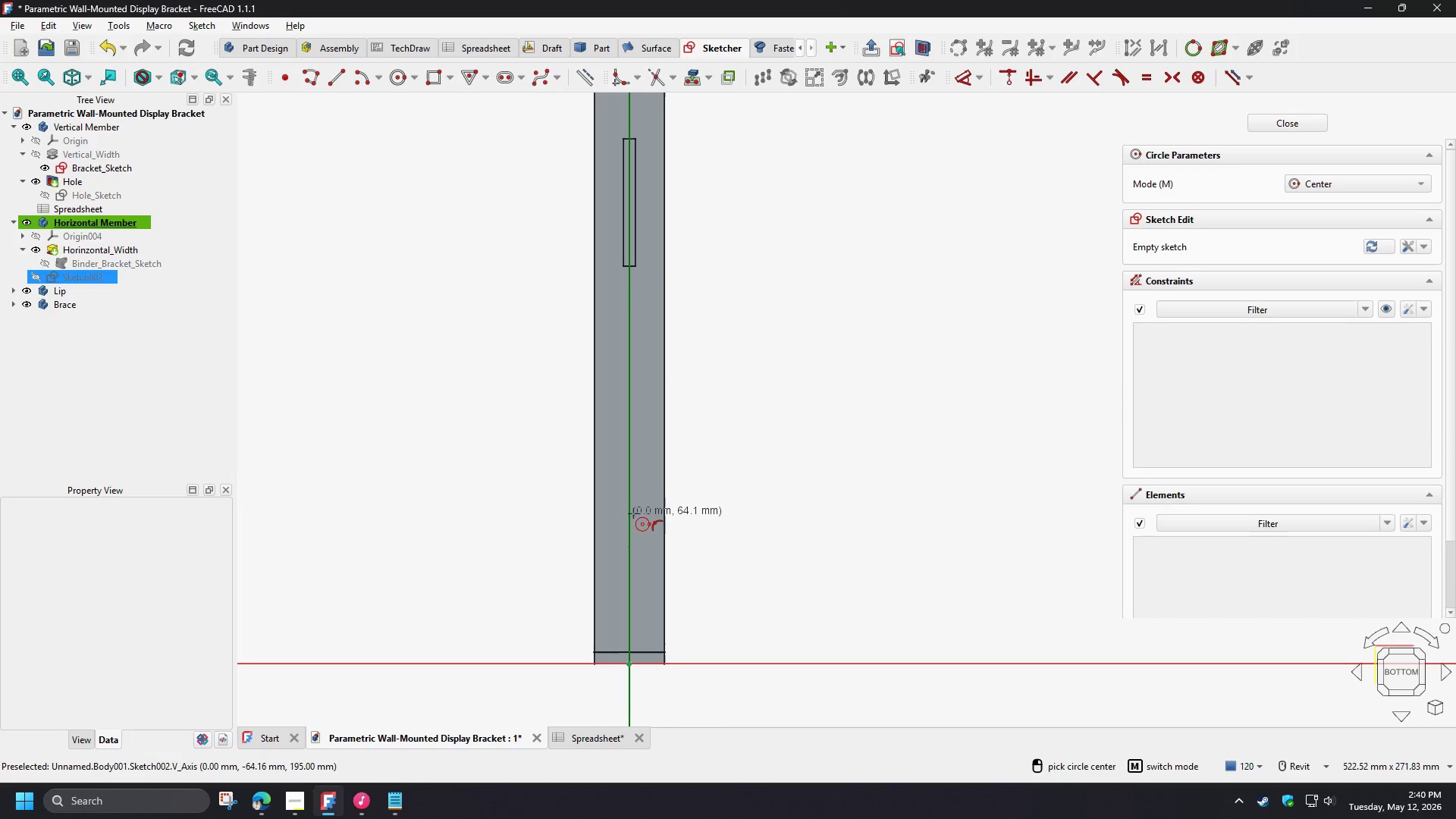 
left_click([632, 514])
 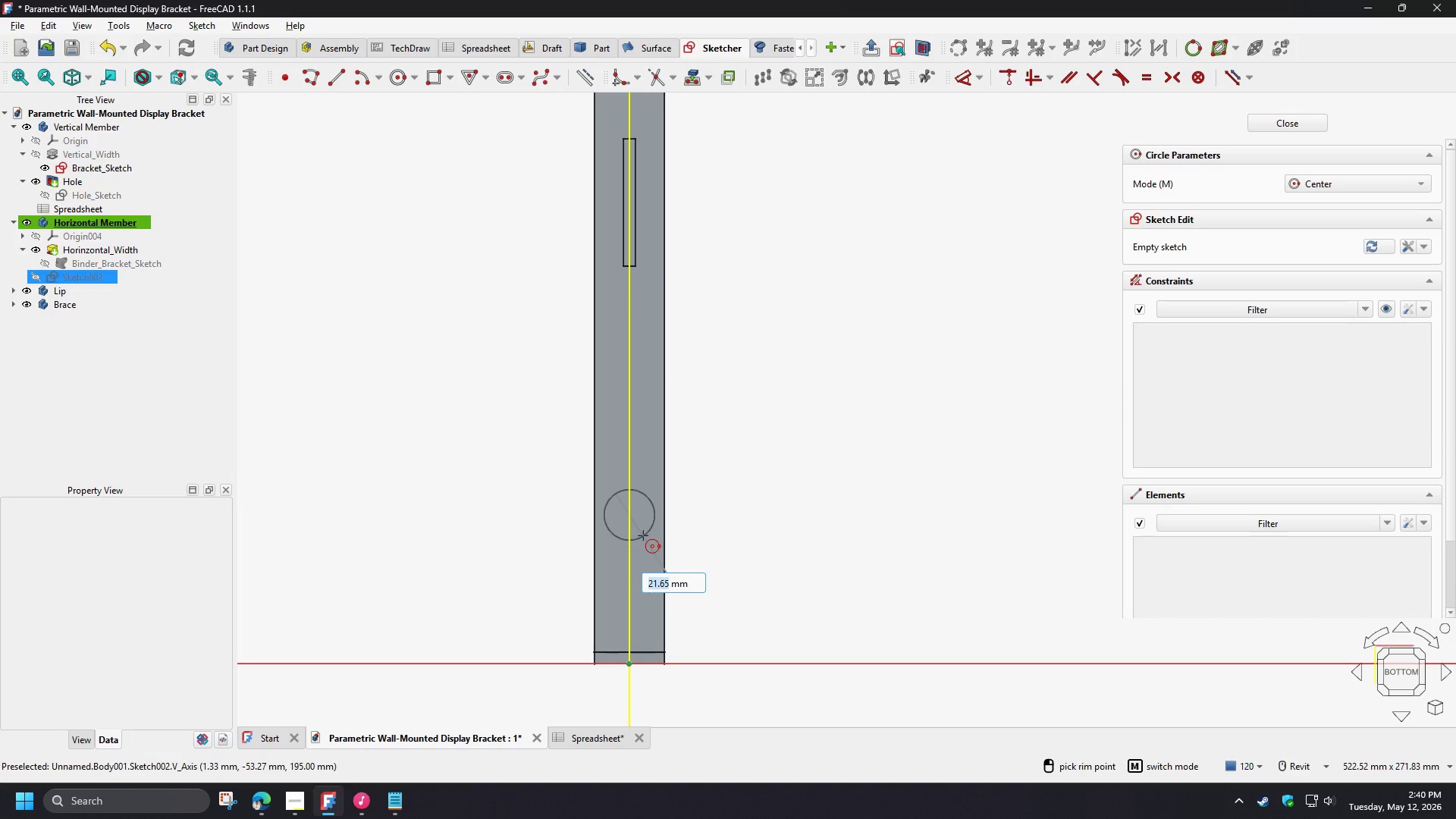 
left_click([643, 535])
 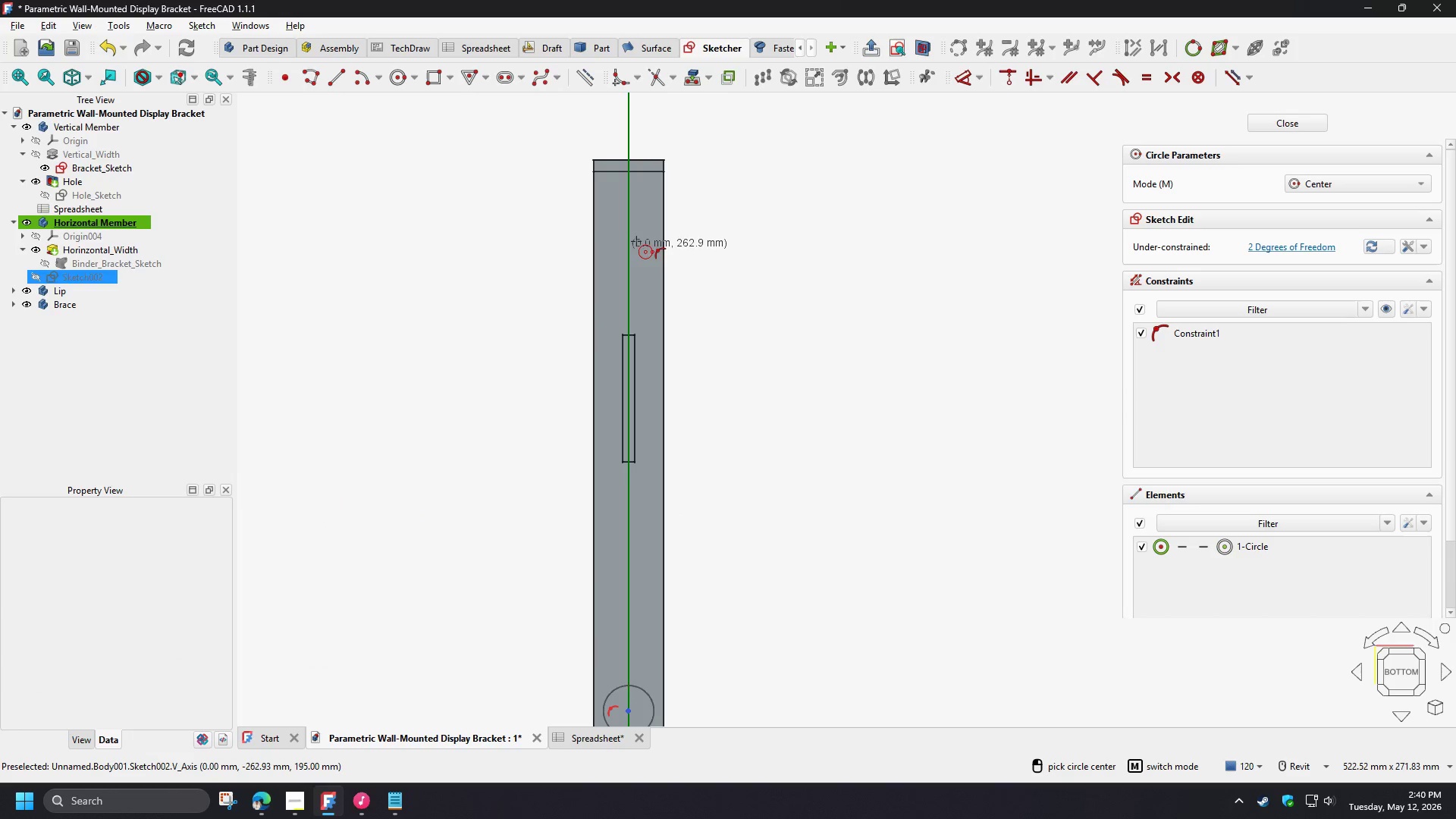 
left_click([629, 228])
 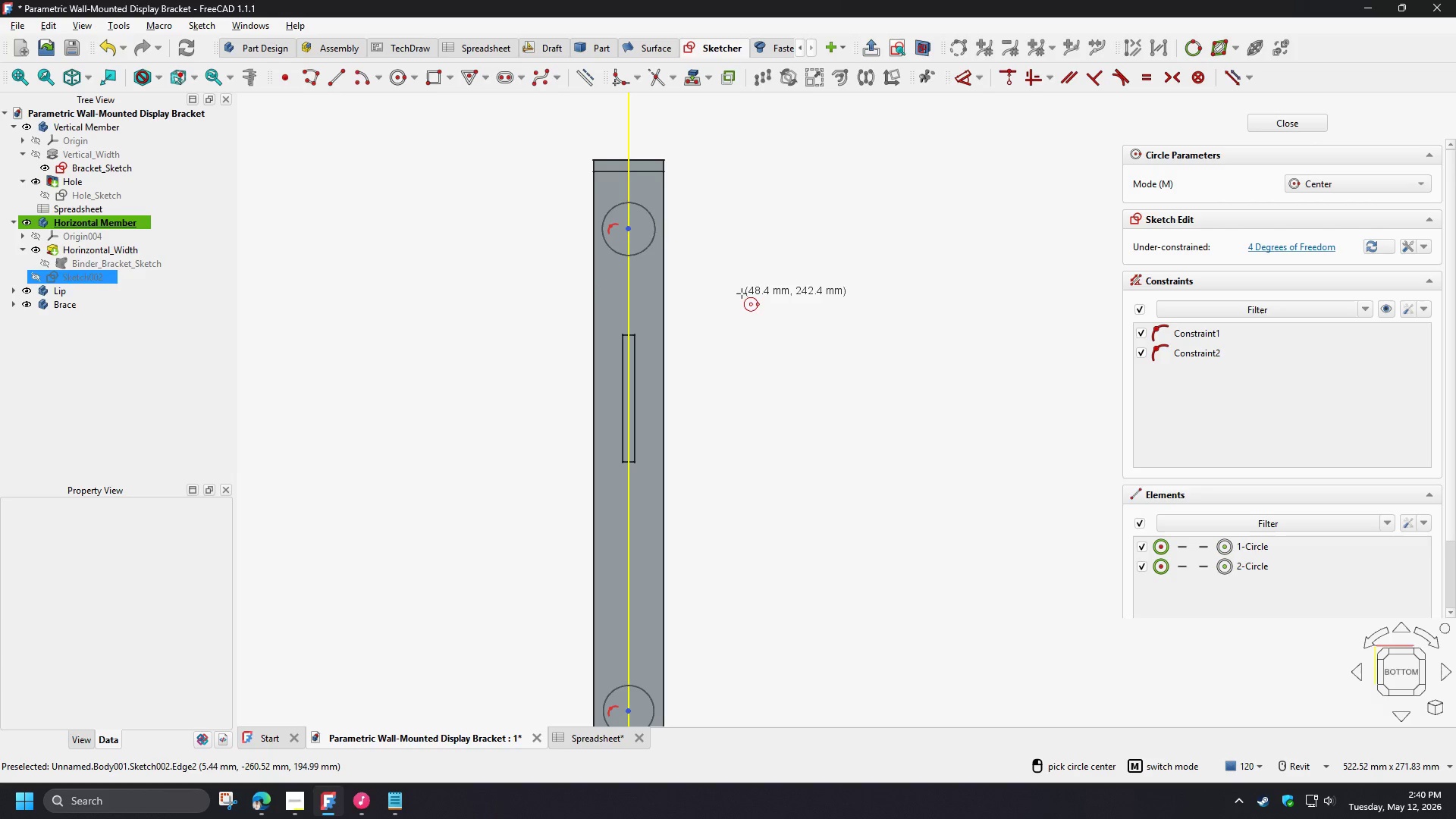 
scroll: coordinate [739, 292], scroll_direction: down, amount: 2.0
 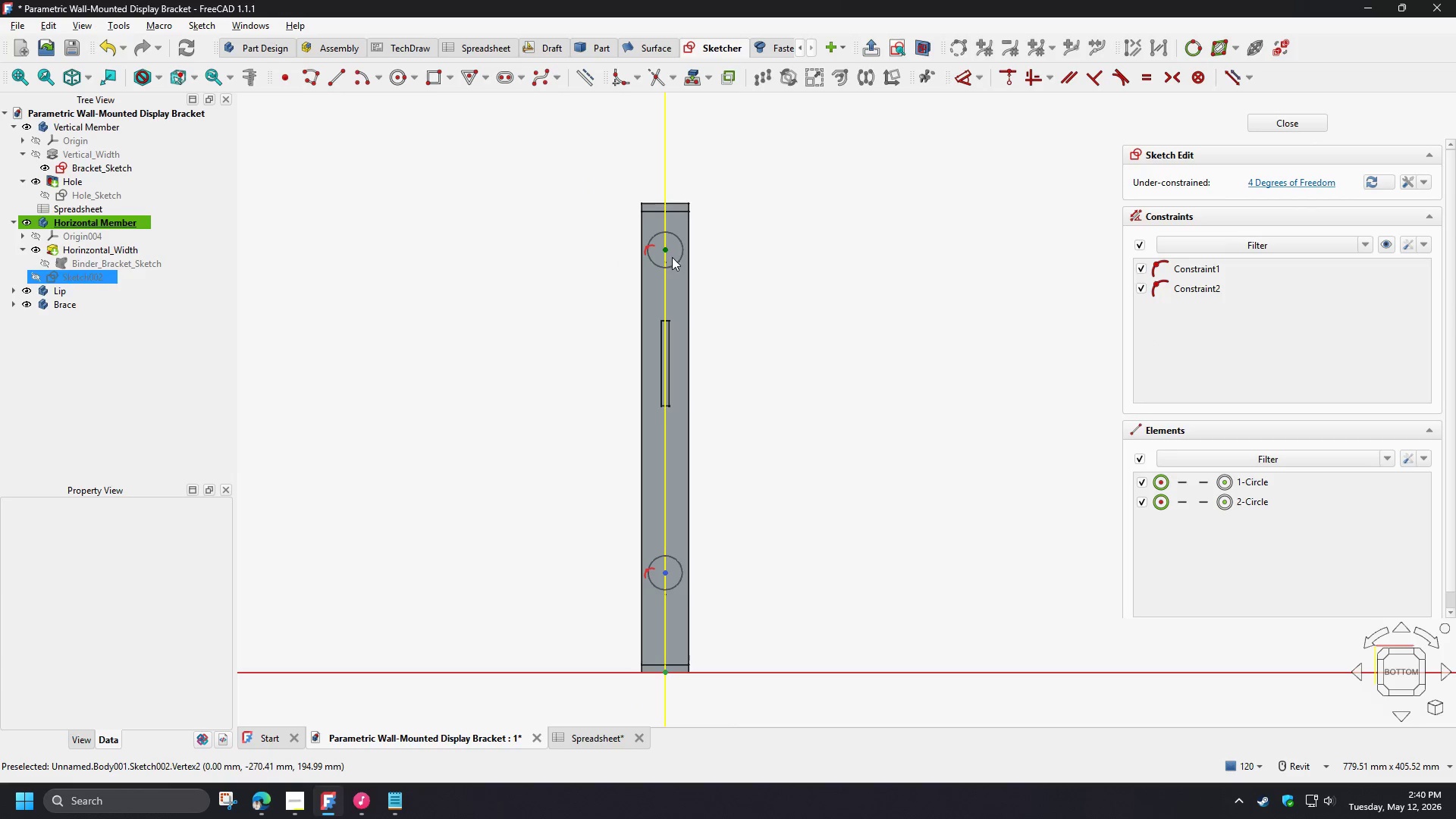 
left_click([673, 262])
 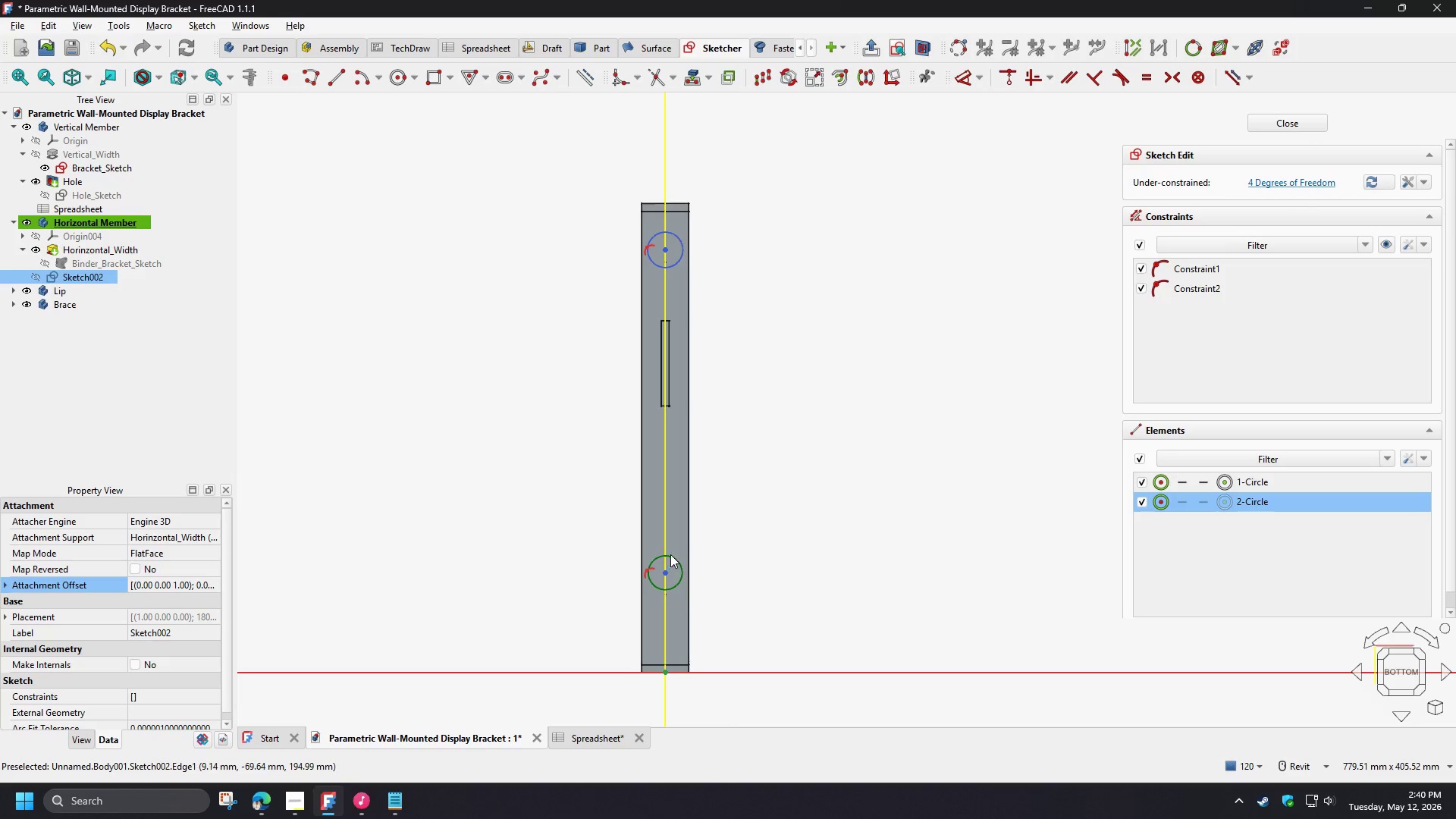 
left_click([670, 554])
 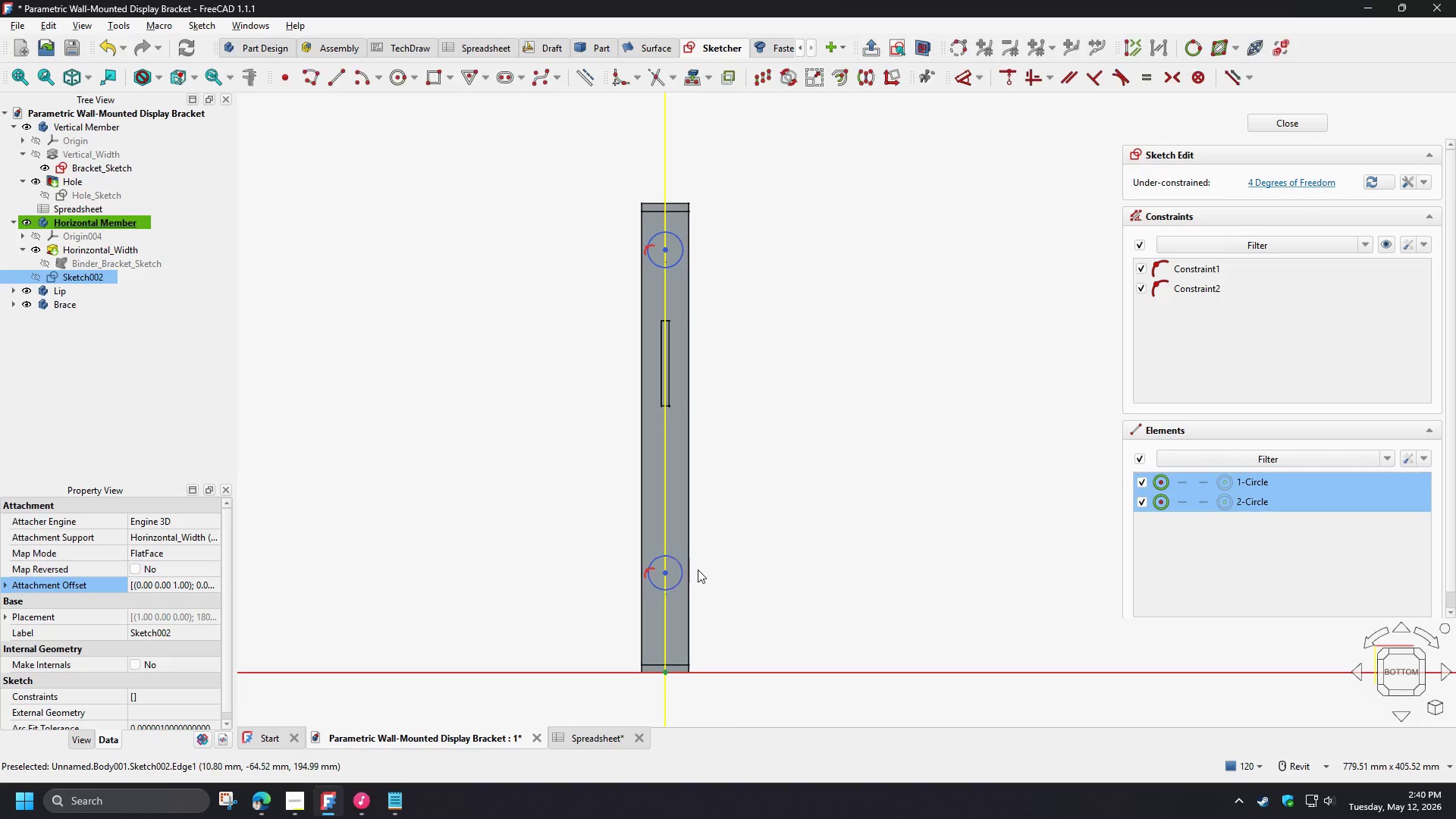 
key(E)
 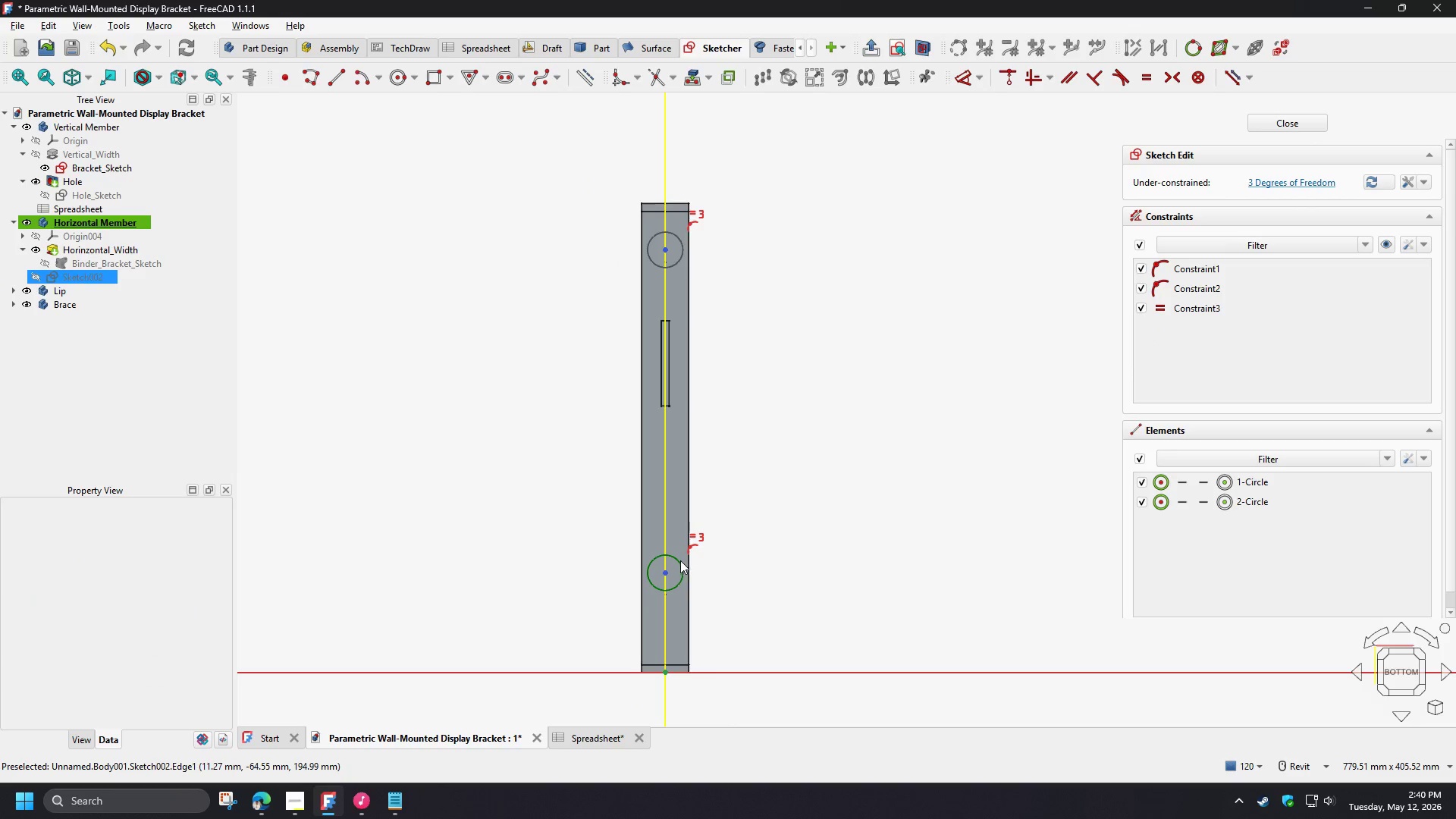 
left_click([680, 560])
 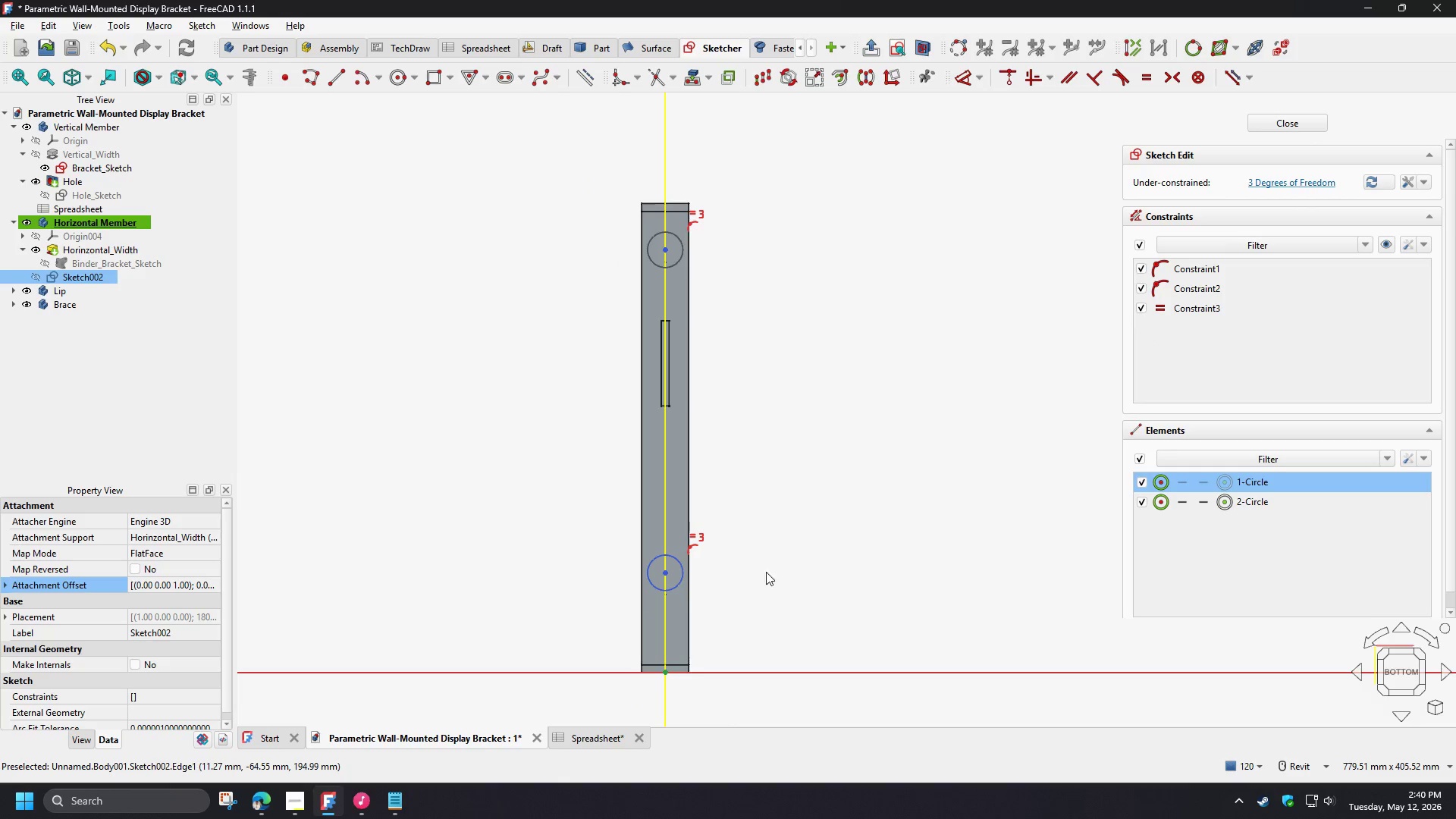 
type(dsp)
 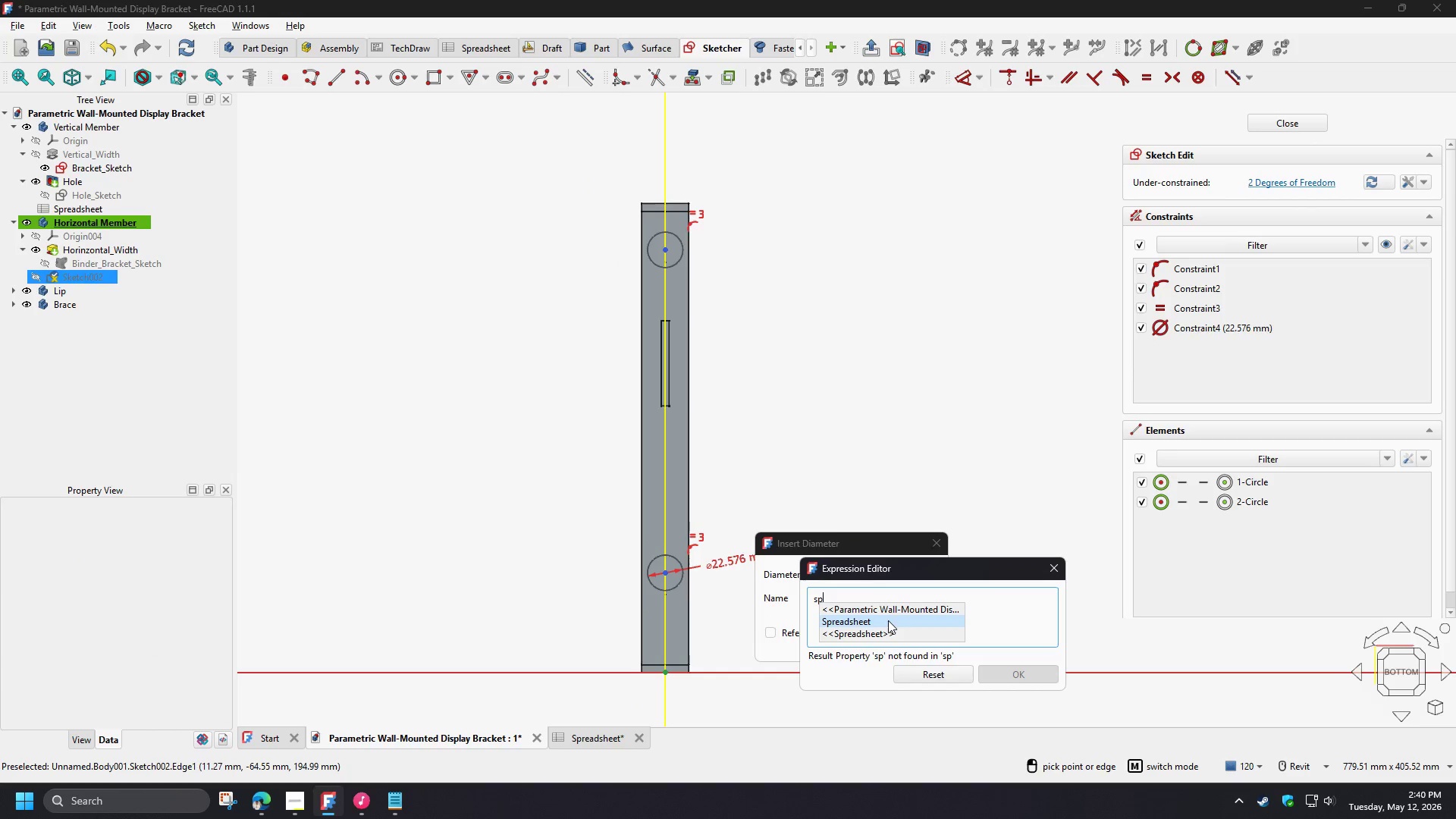 
left_click([888, 620])
 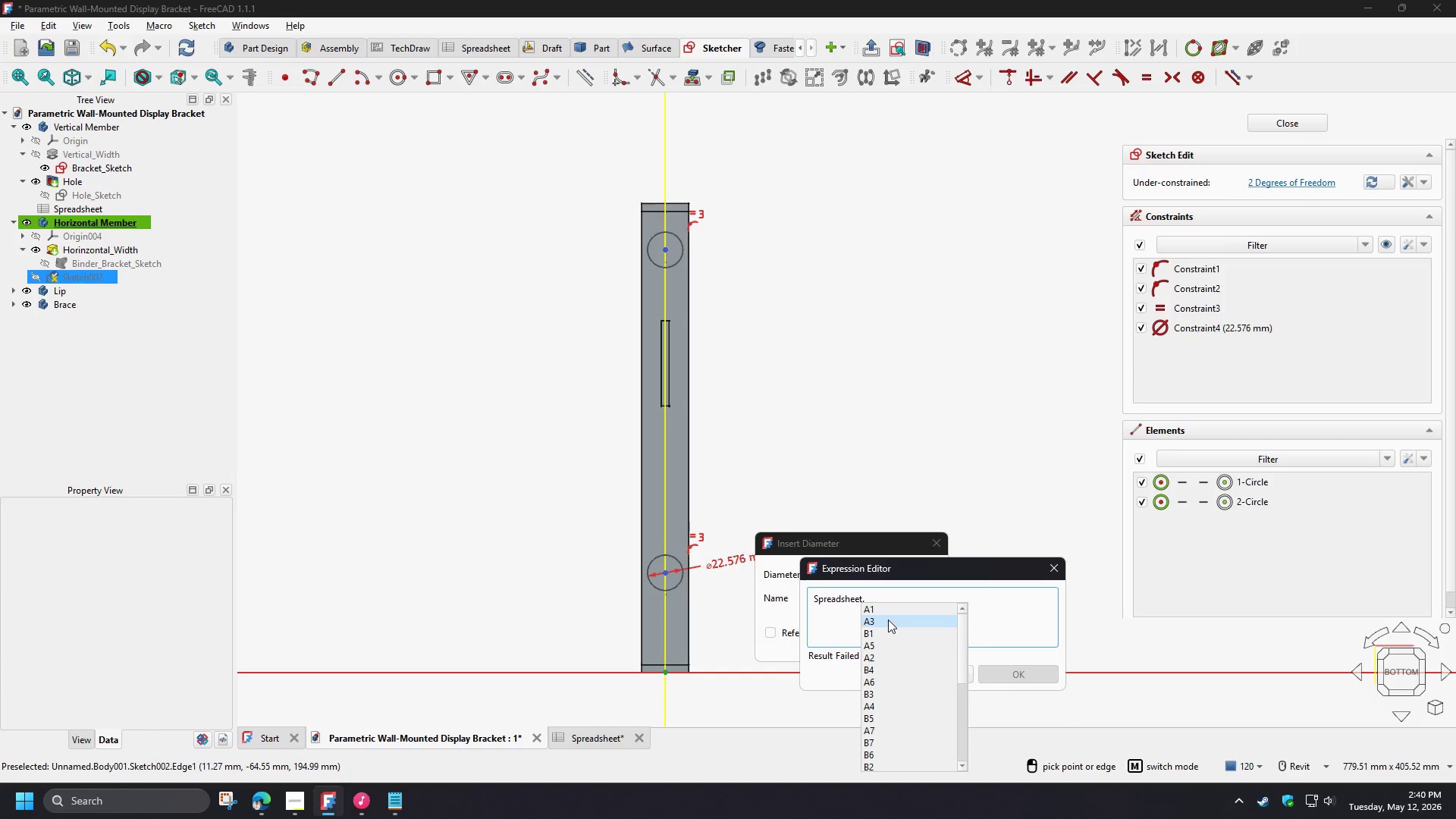 
type(hol)
 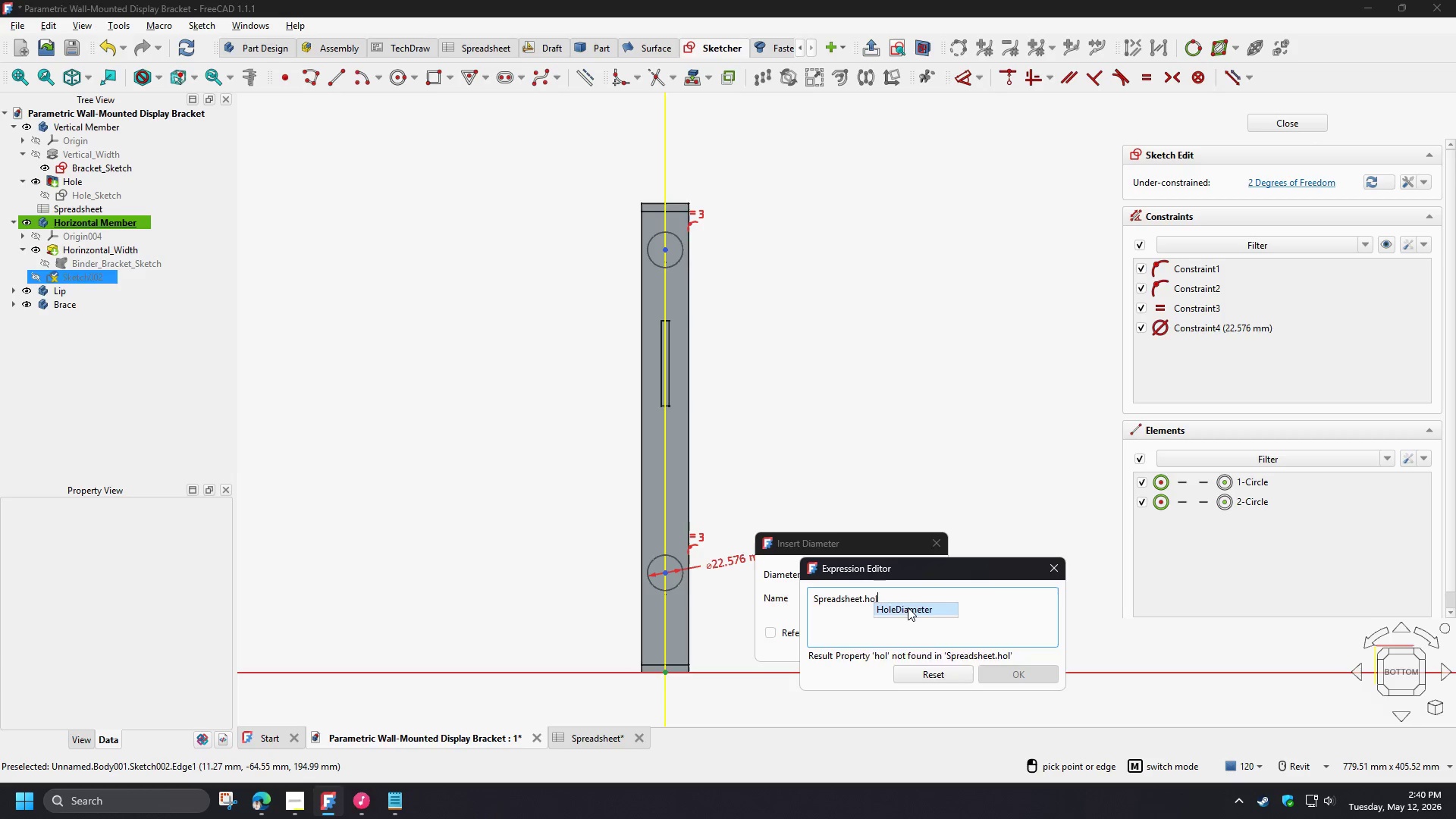 
left_click([908, 607])
 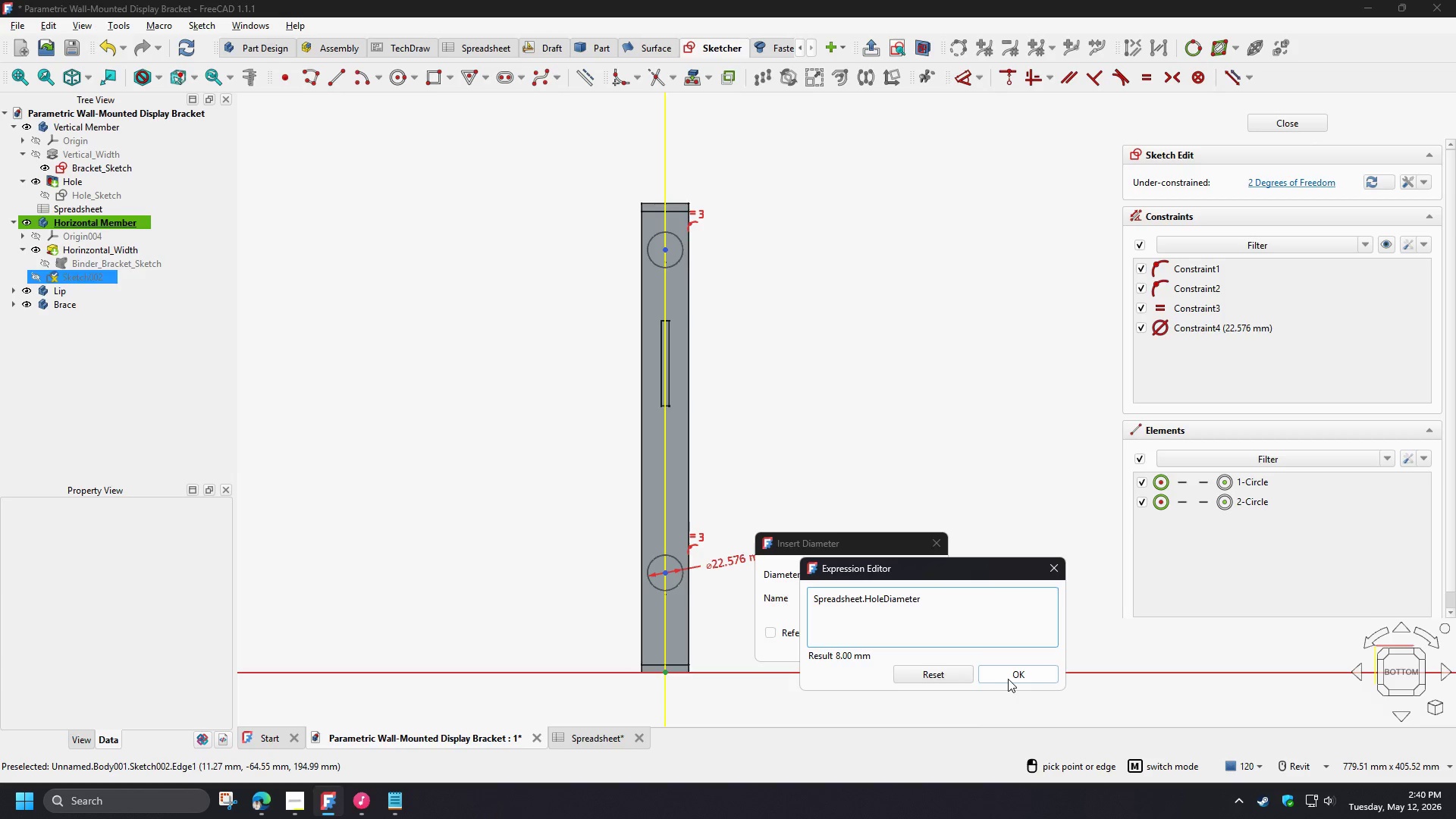 
left_click([1009, 675])
 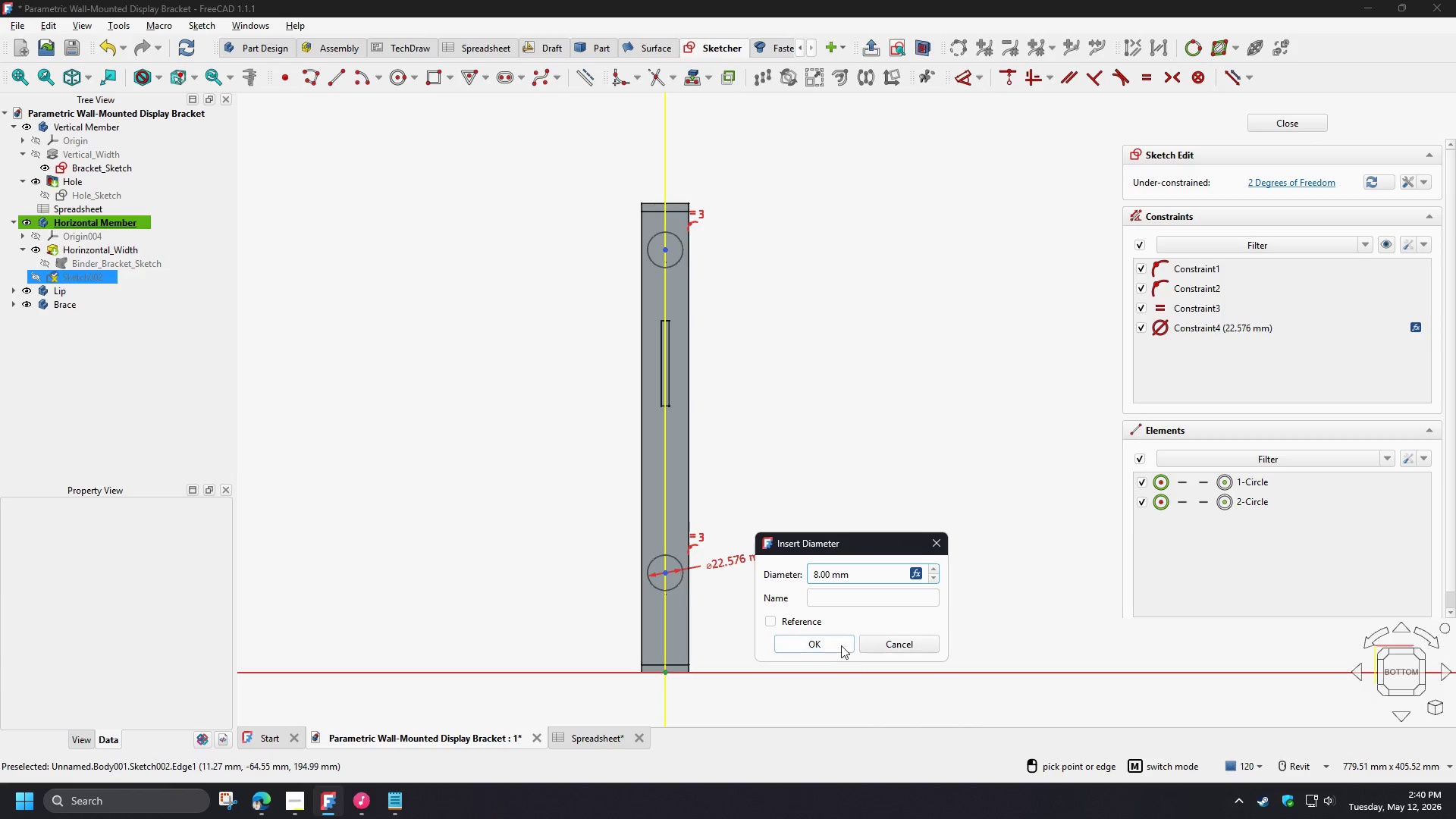 
left_click([837, 645])
 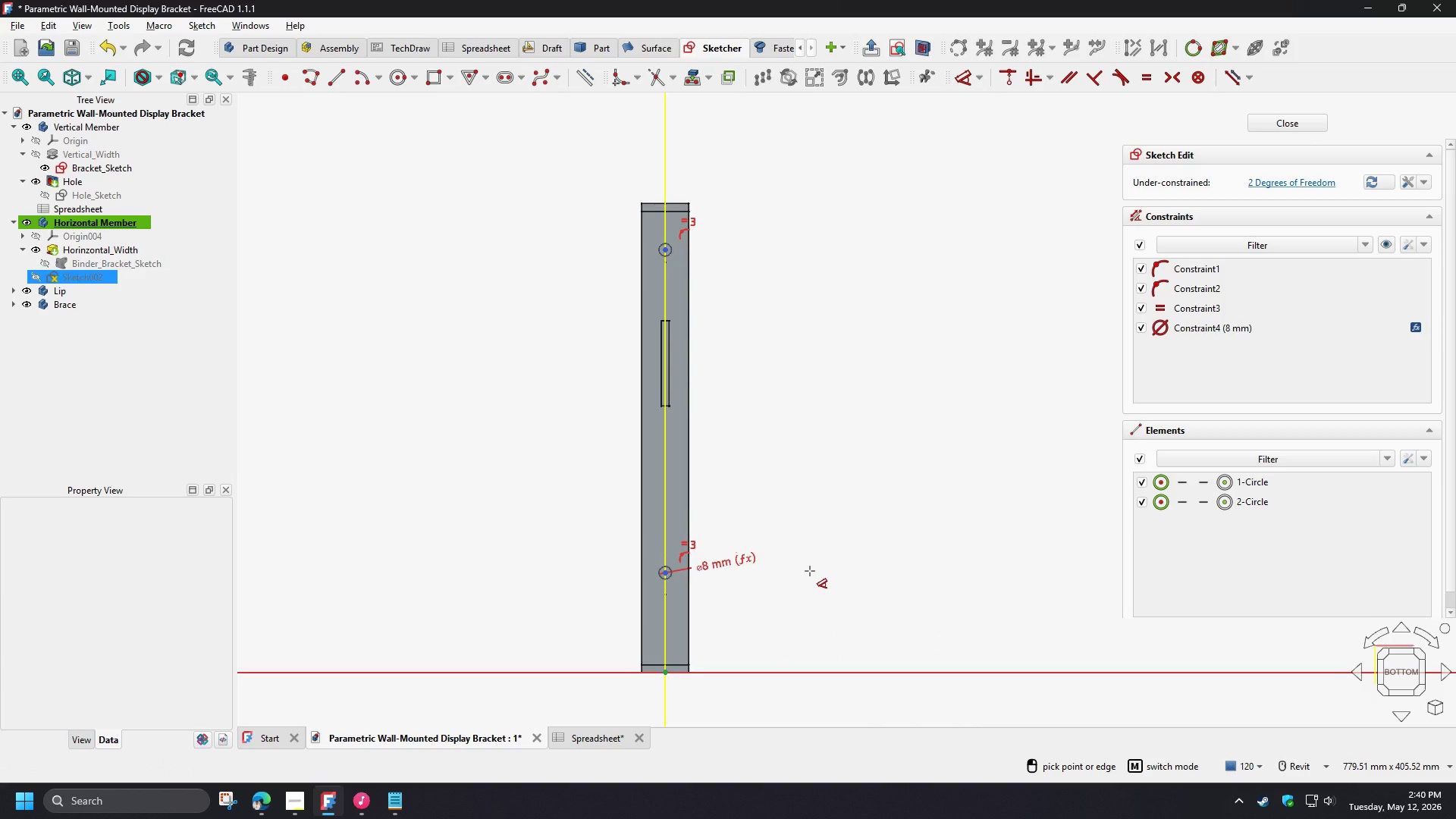 
right_click([810, 571])
 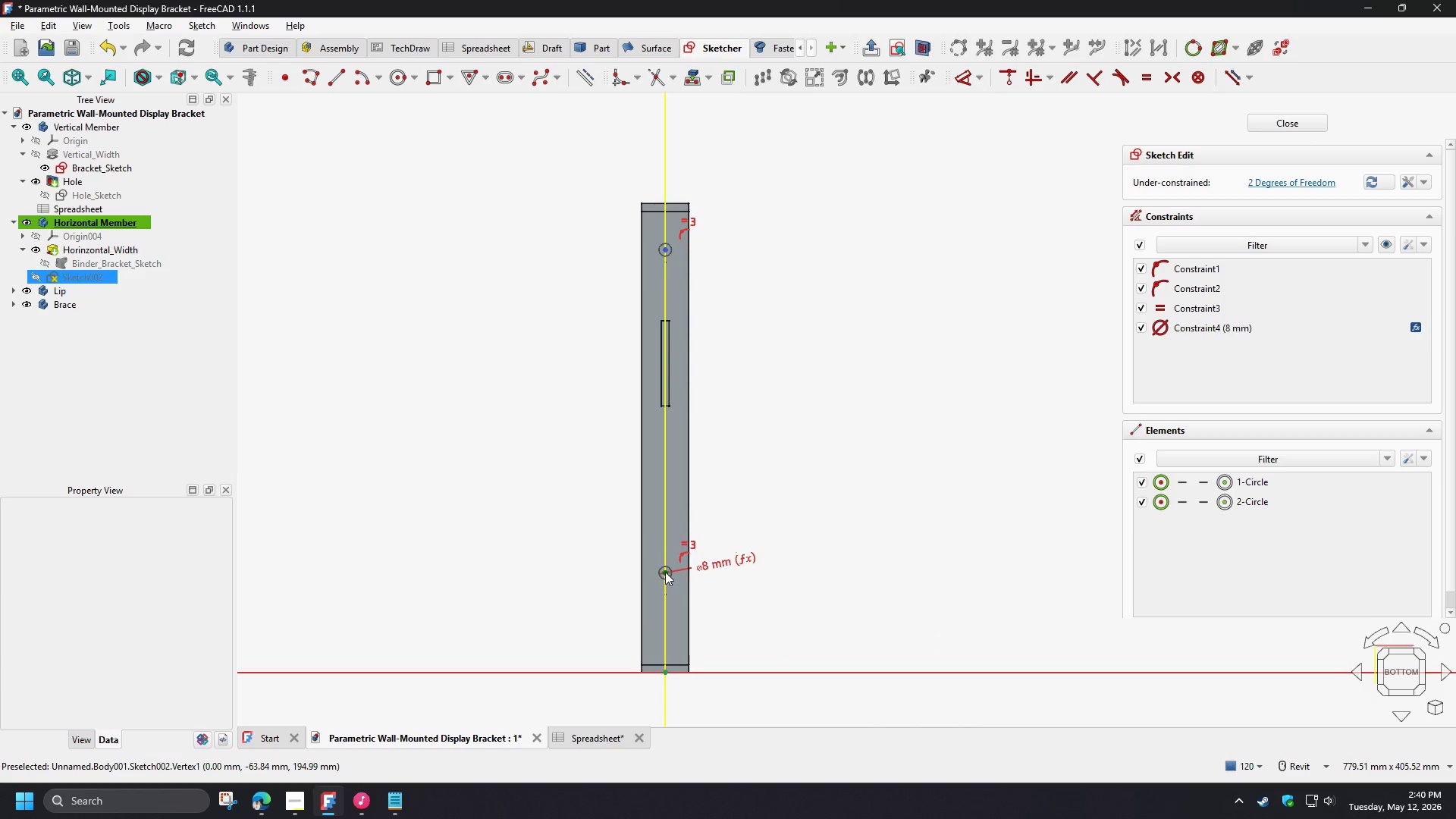 
left_click([665, 572])
 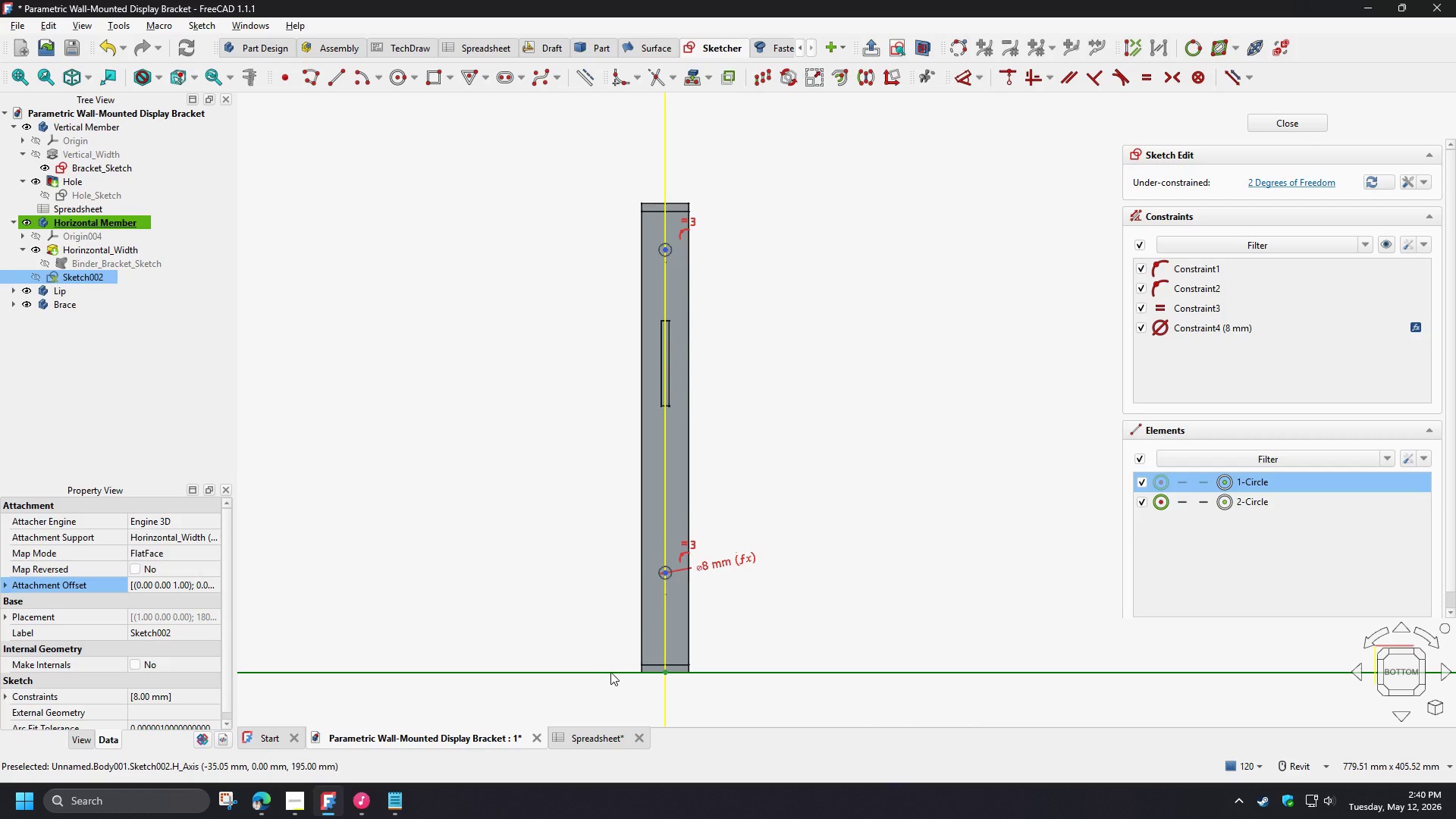 
left_click([610, 672])
 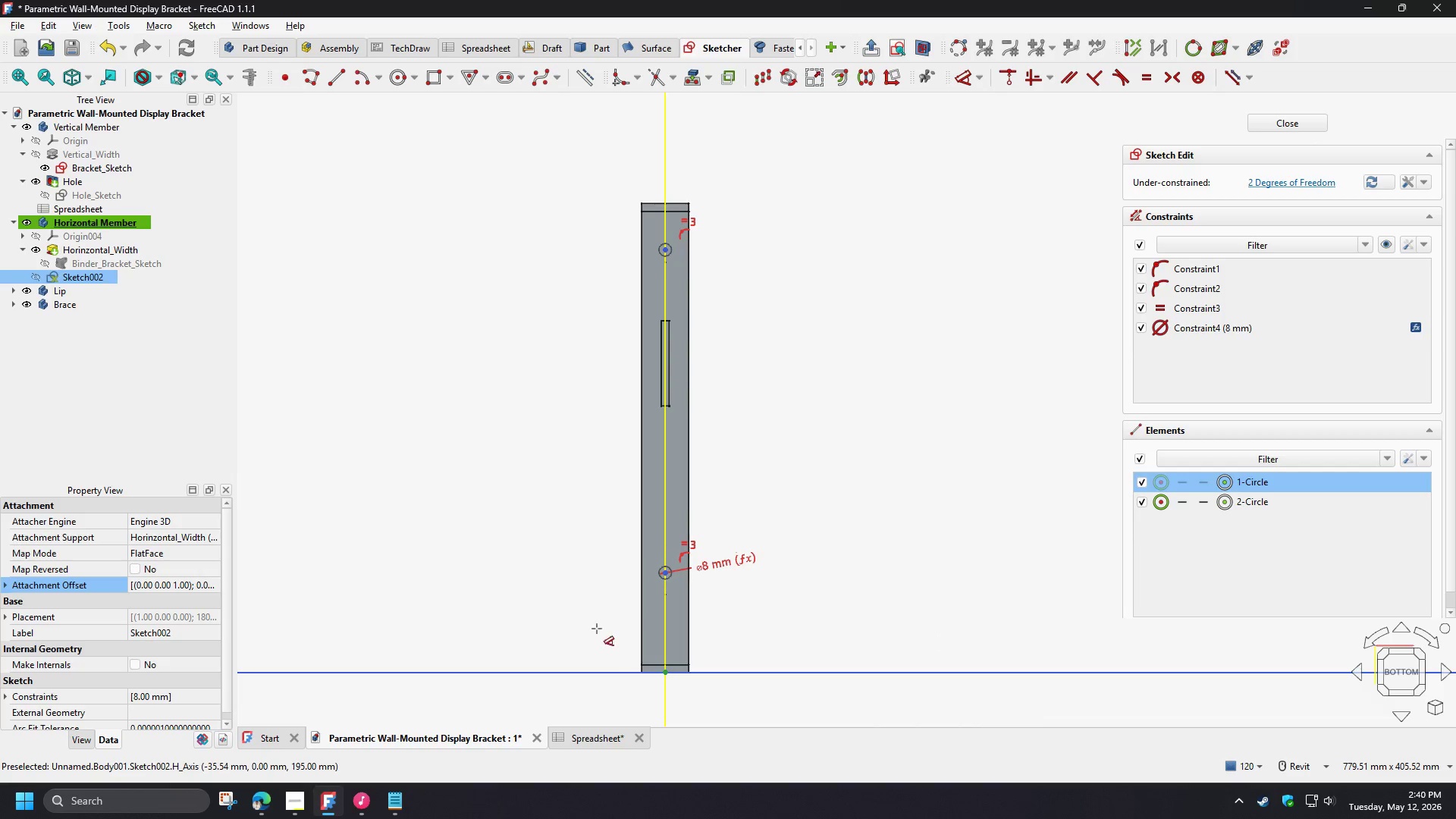 
key(D)
 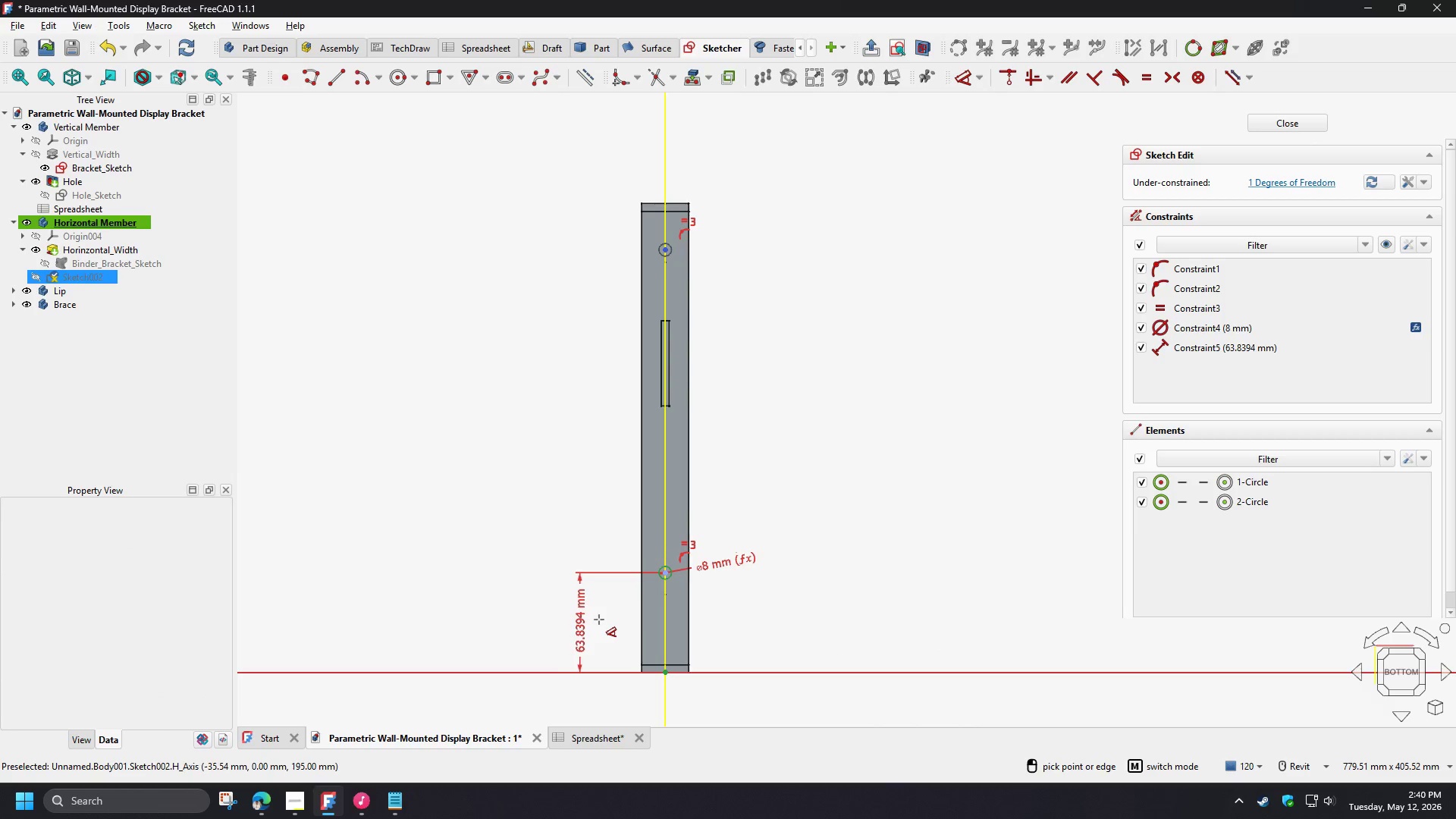 
left_click([601, 618])
 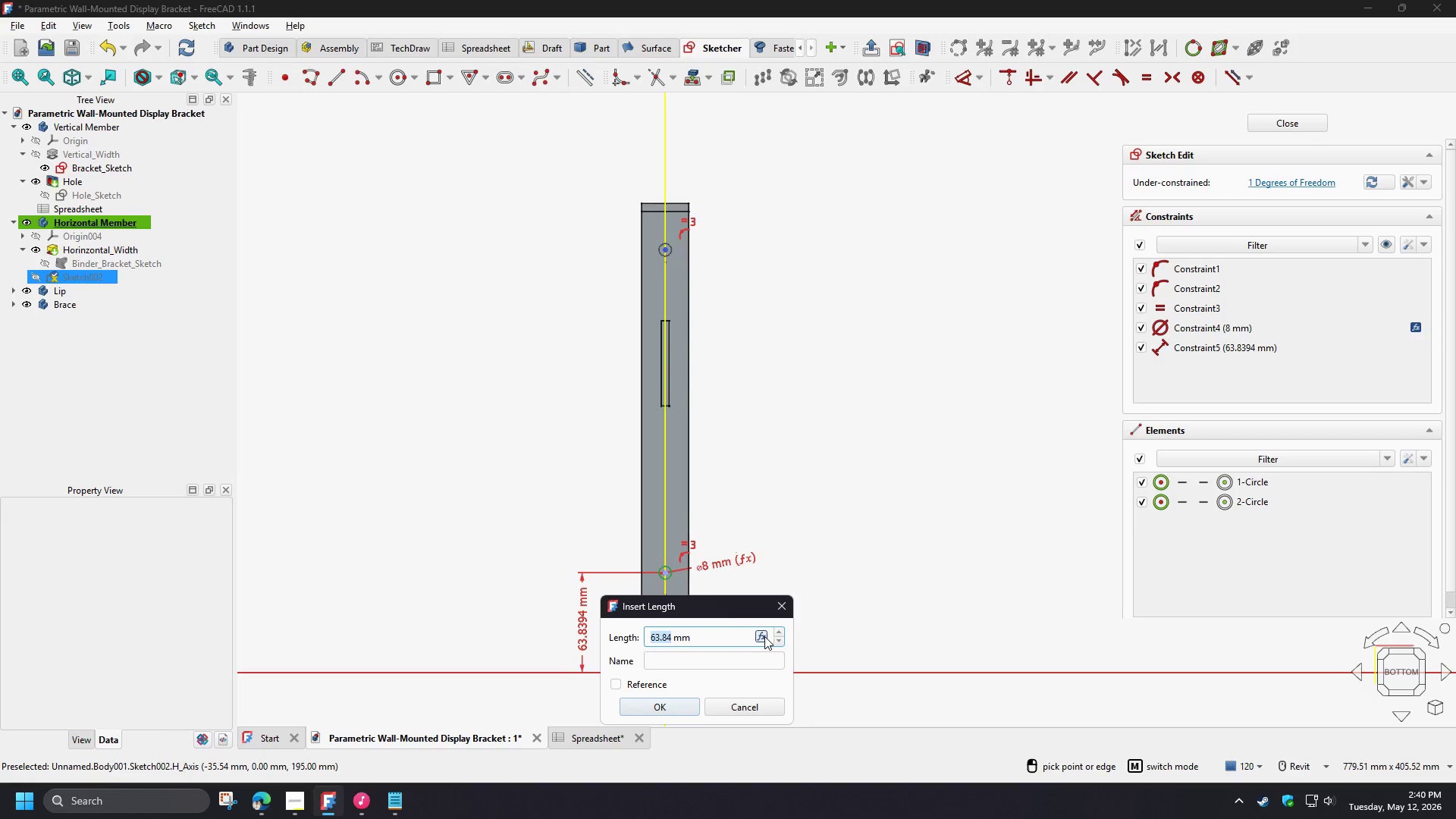 
left_click([761, 636])
 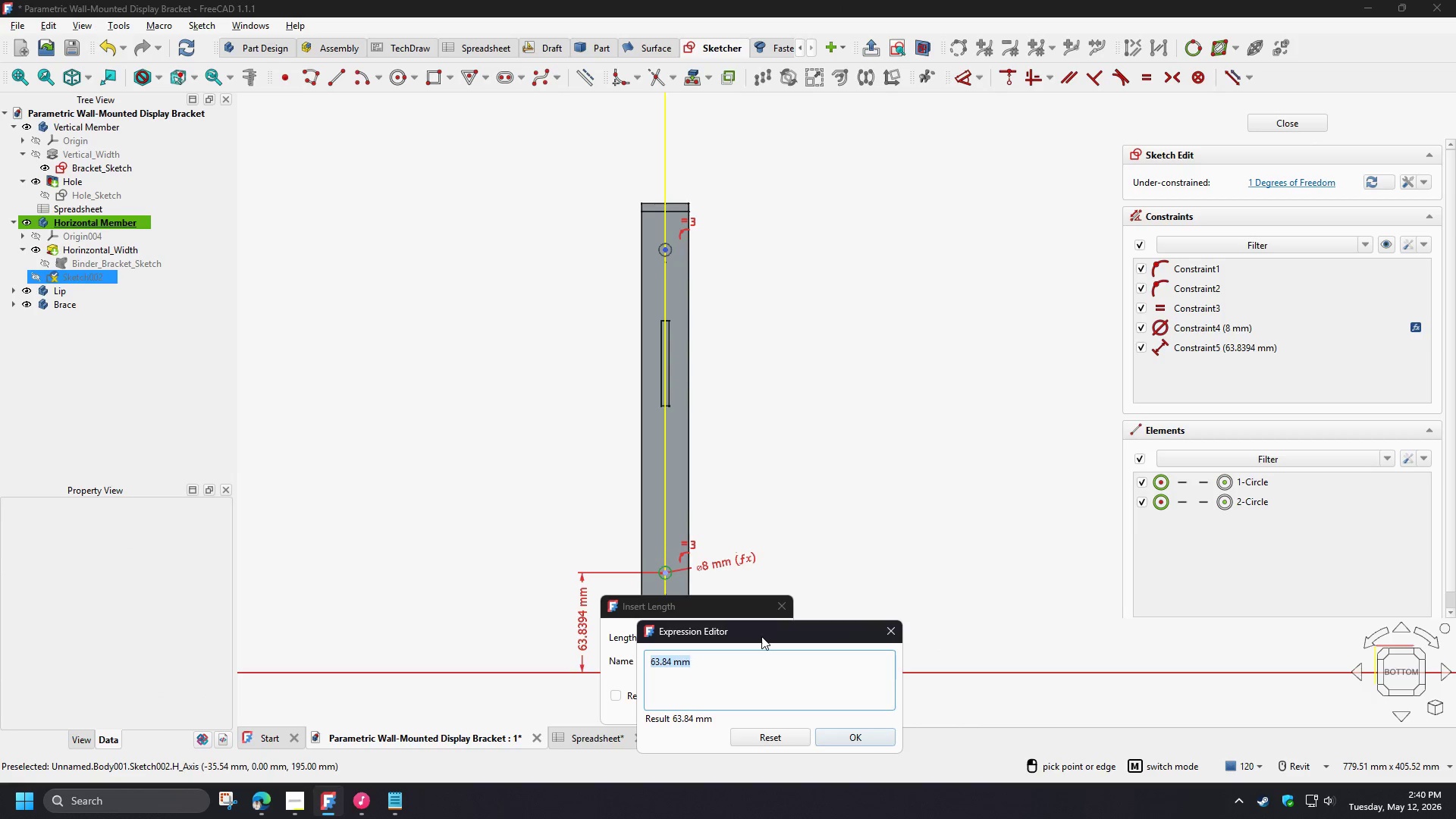 
type(brac)
 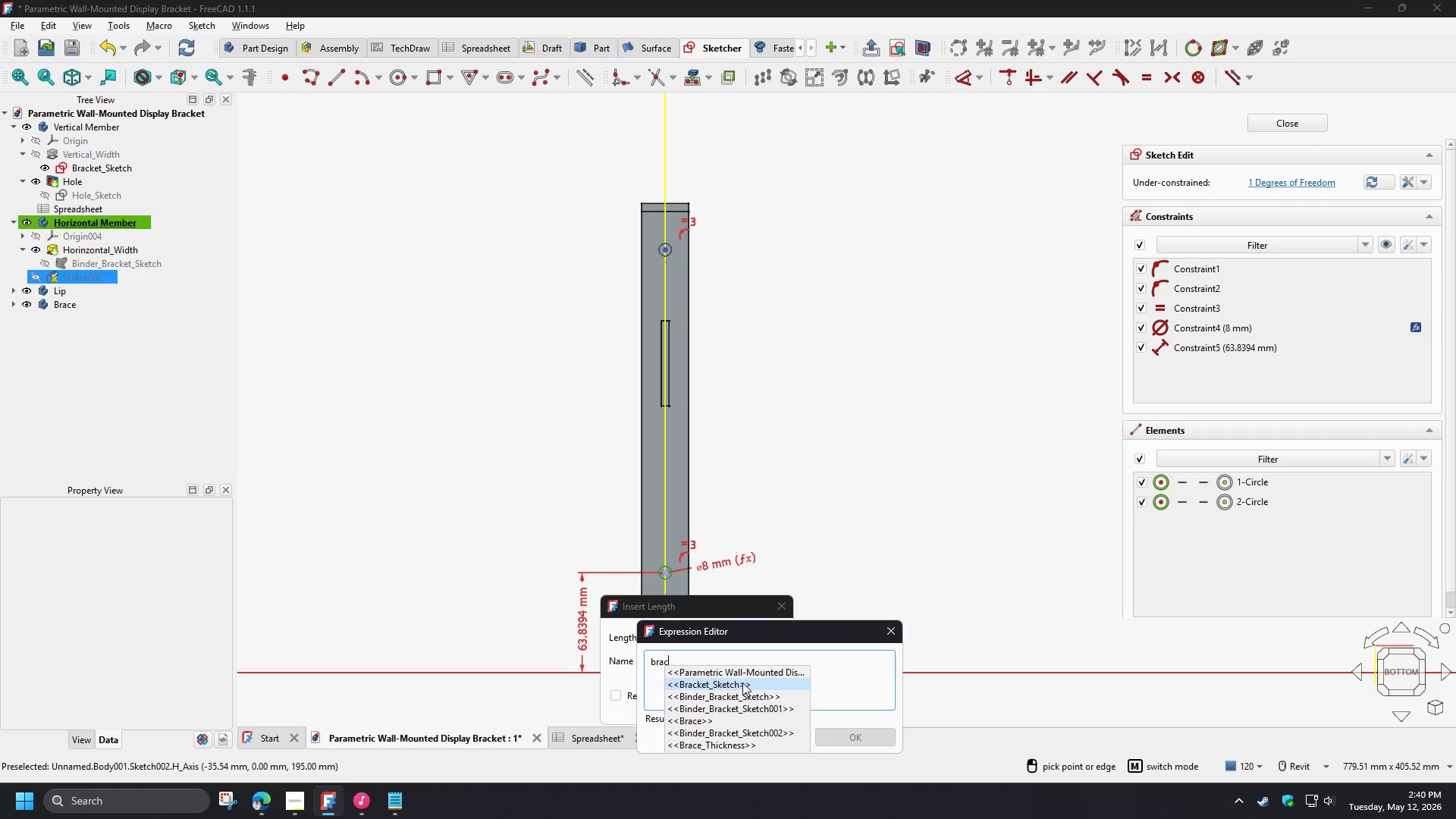 
left_click([742, 682])
 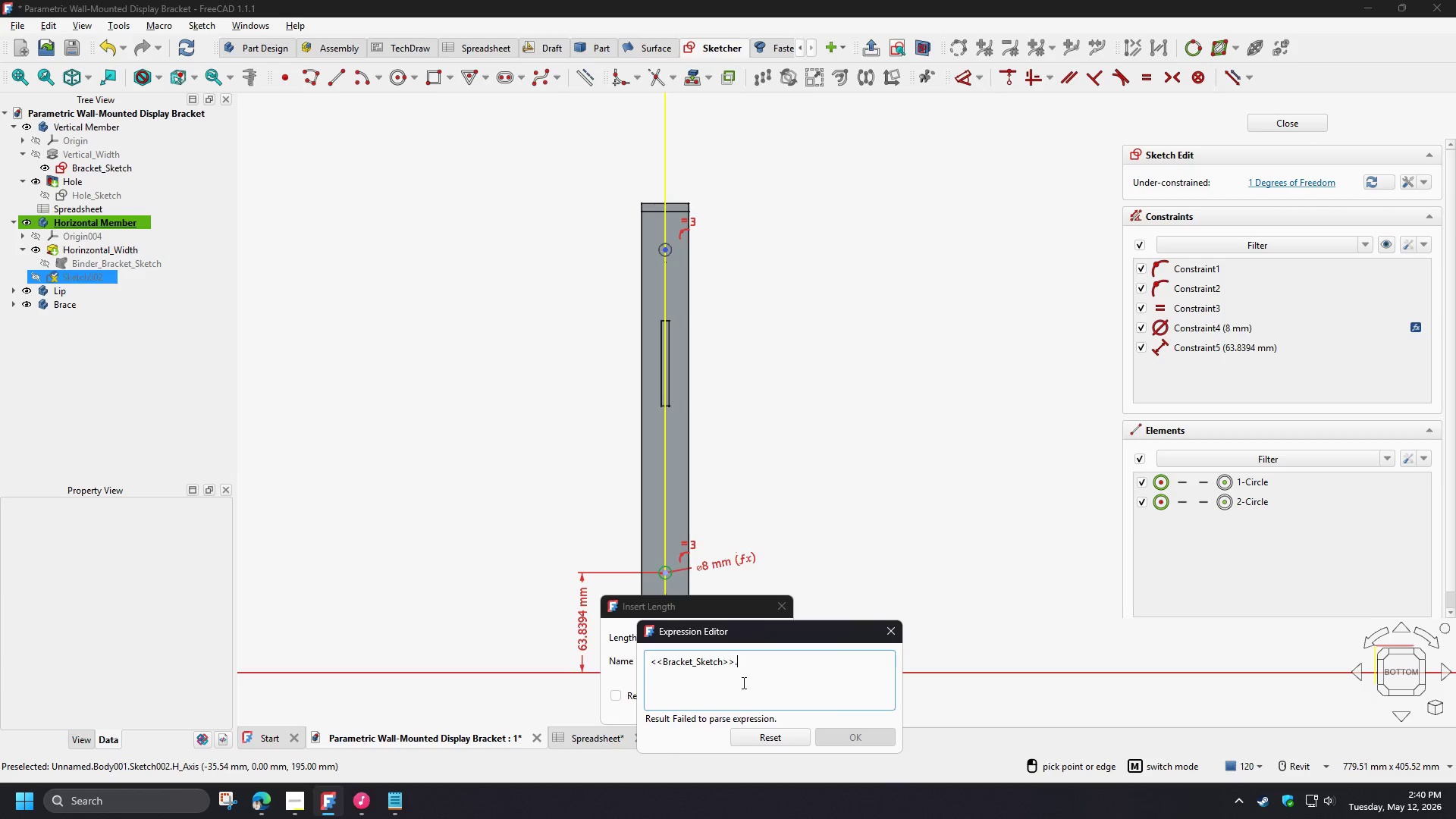 
key(C)
 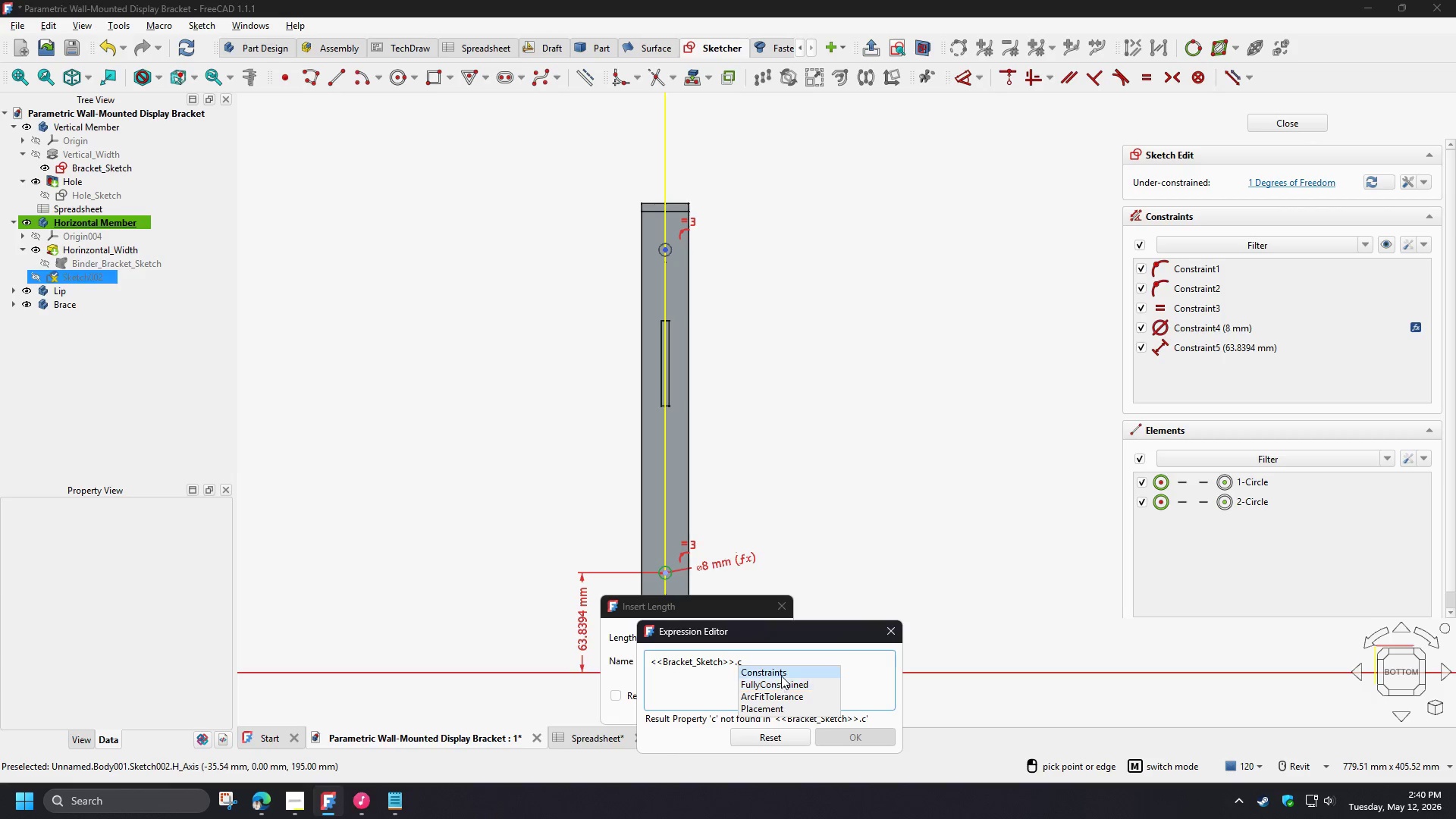 
left_click([781, 673])
 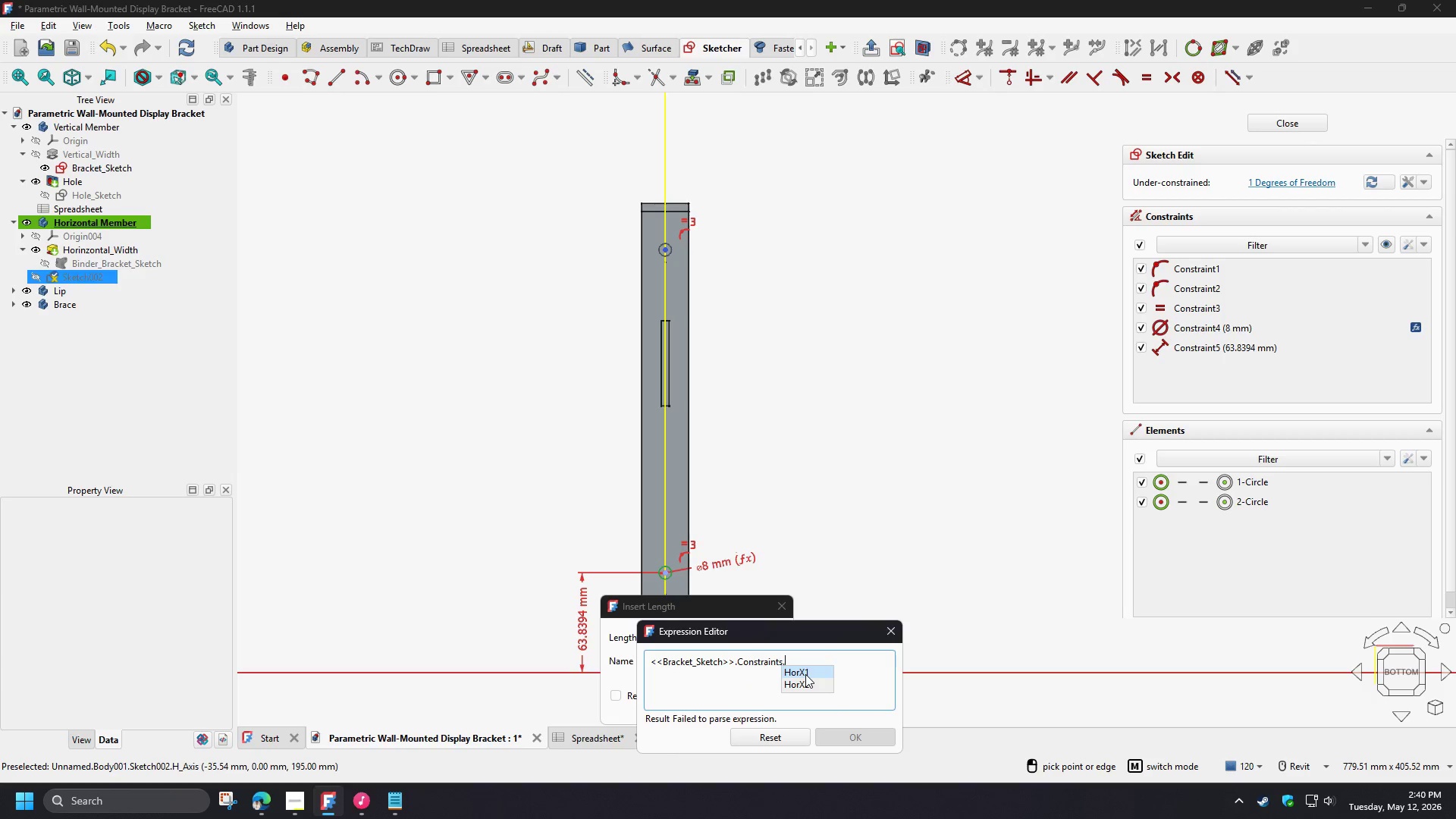 
left_click([805, 674])
 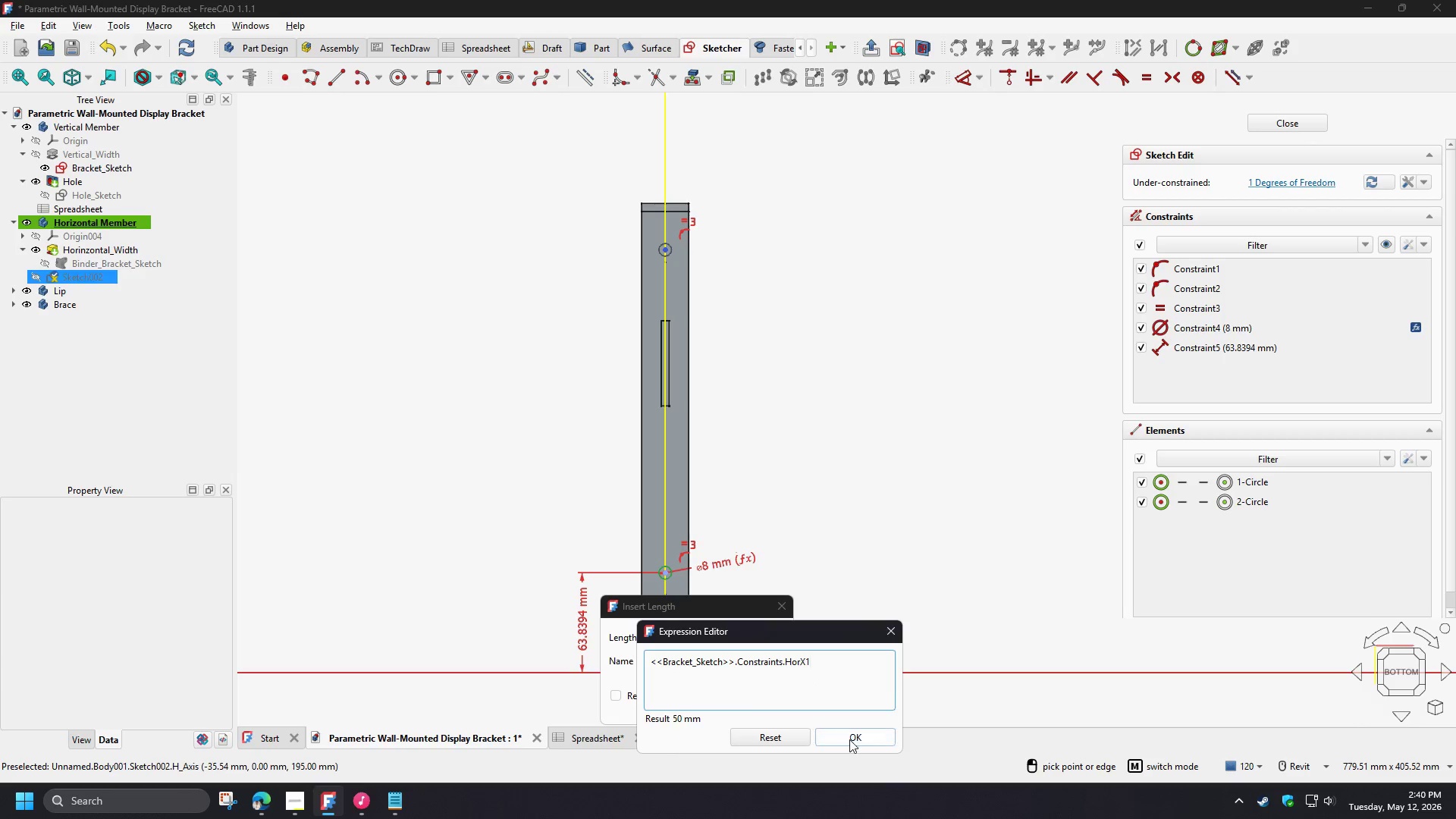 
left_click([849, 739])
 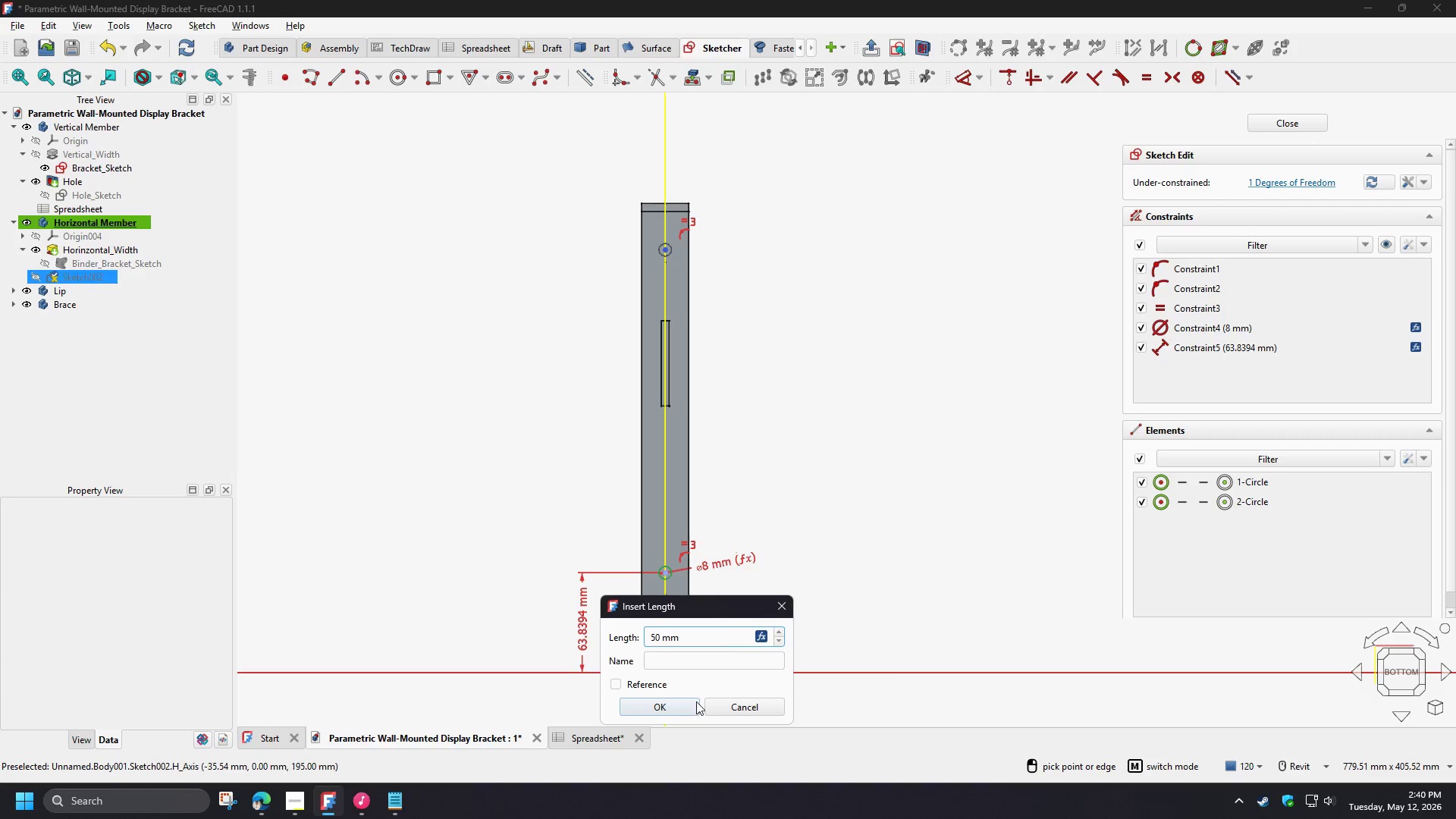 
left_click([673, 704])
 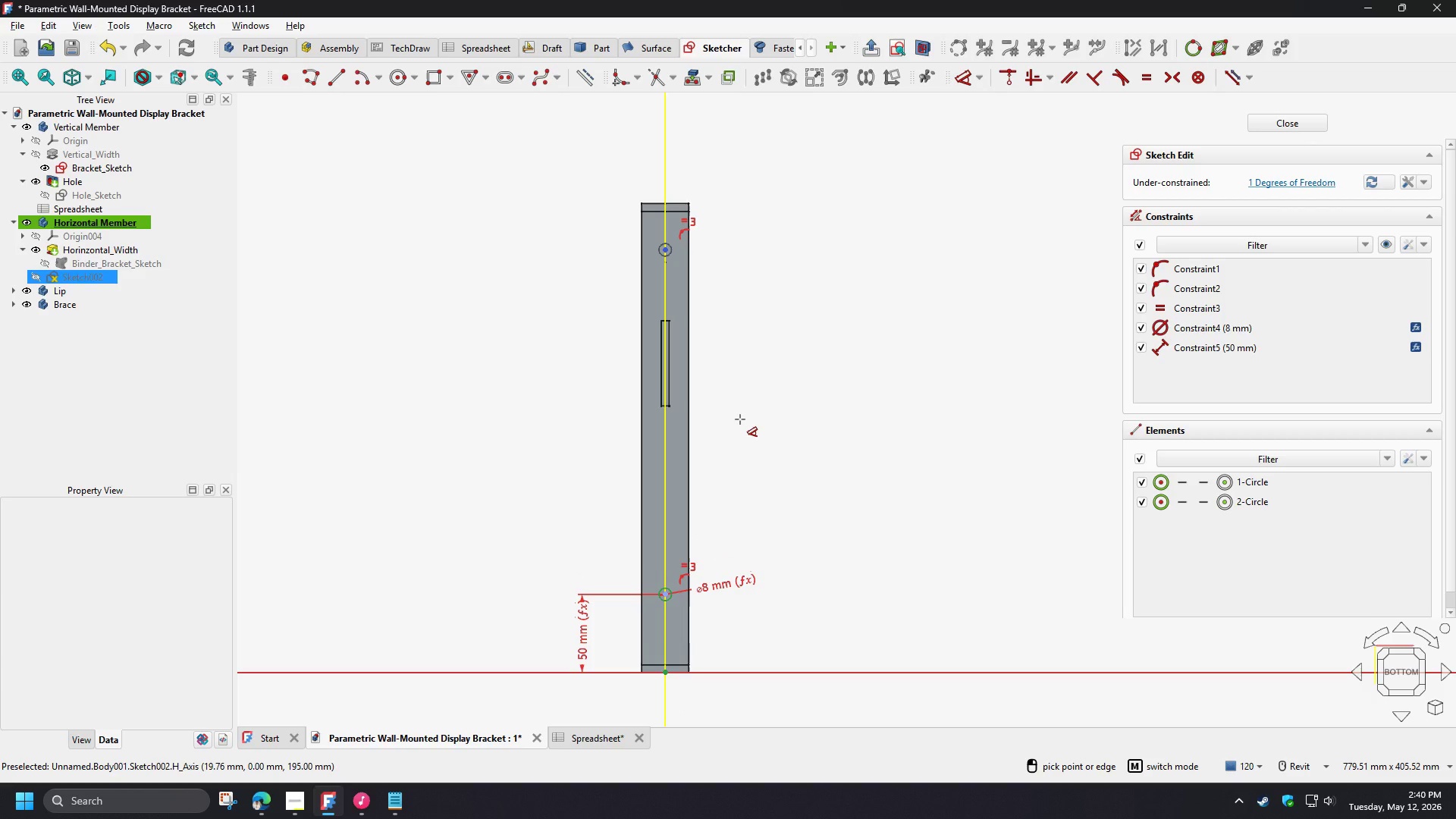 
right_click([740, 419])
 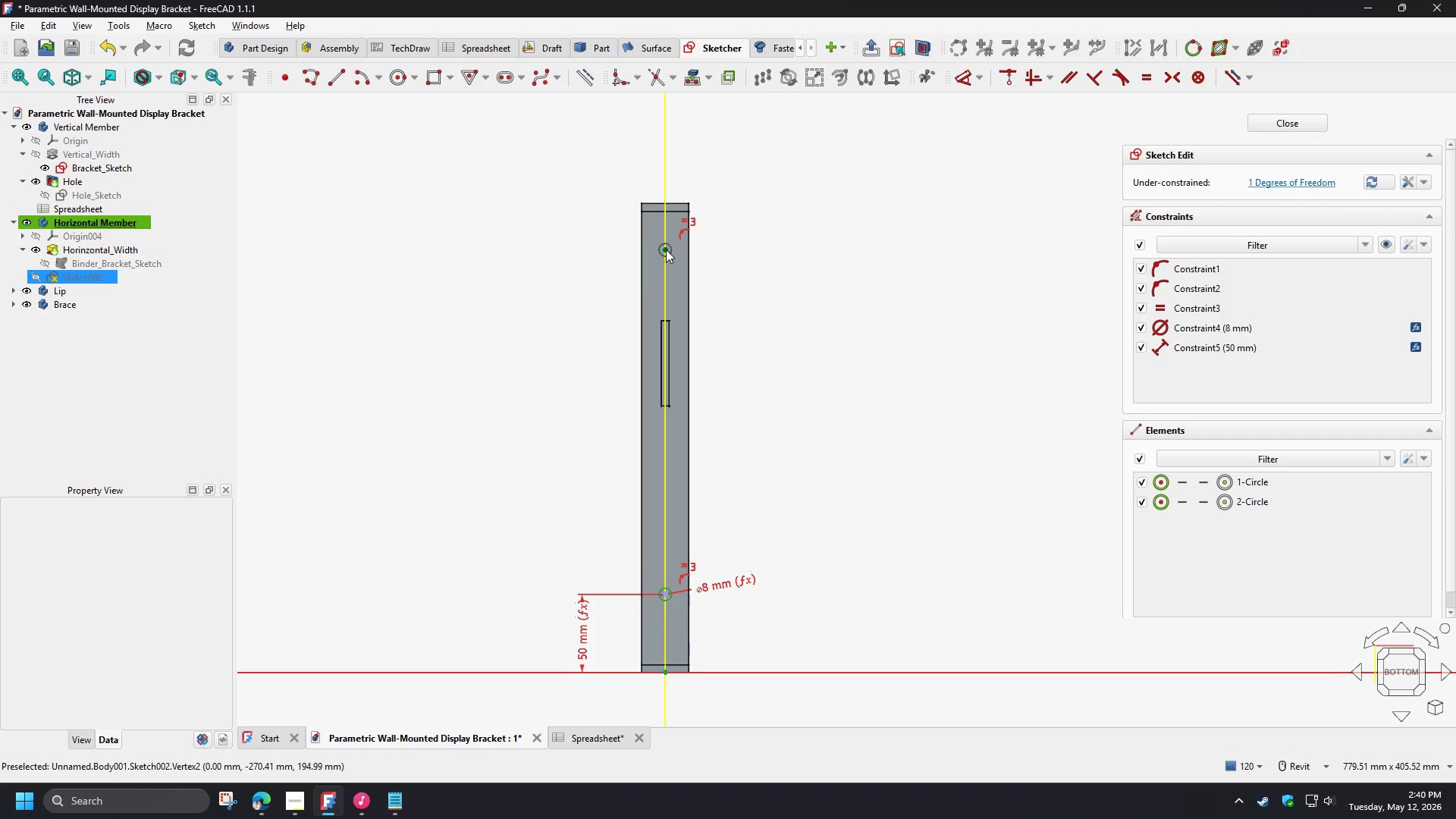 
left_click([666, 249])
 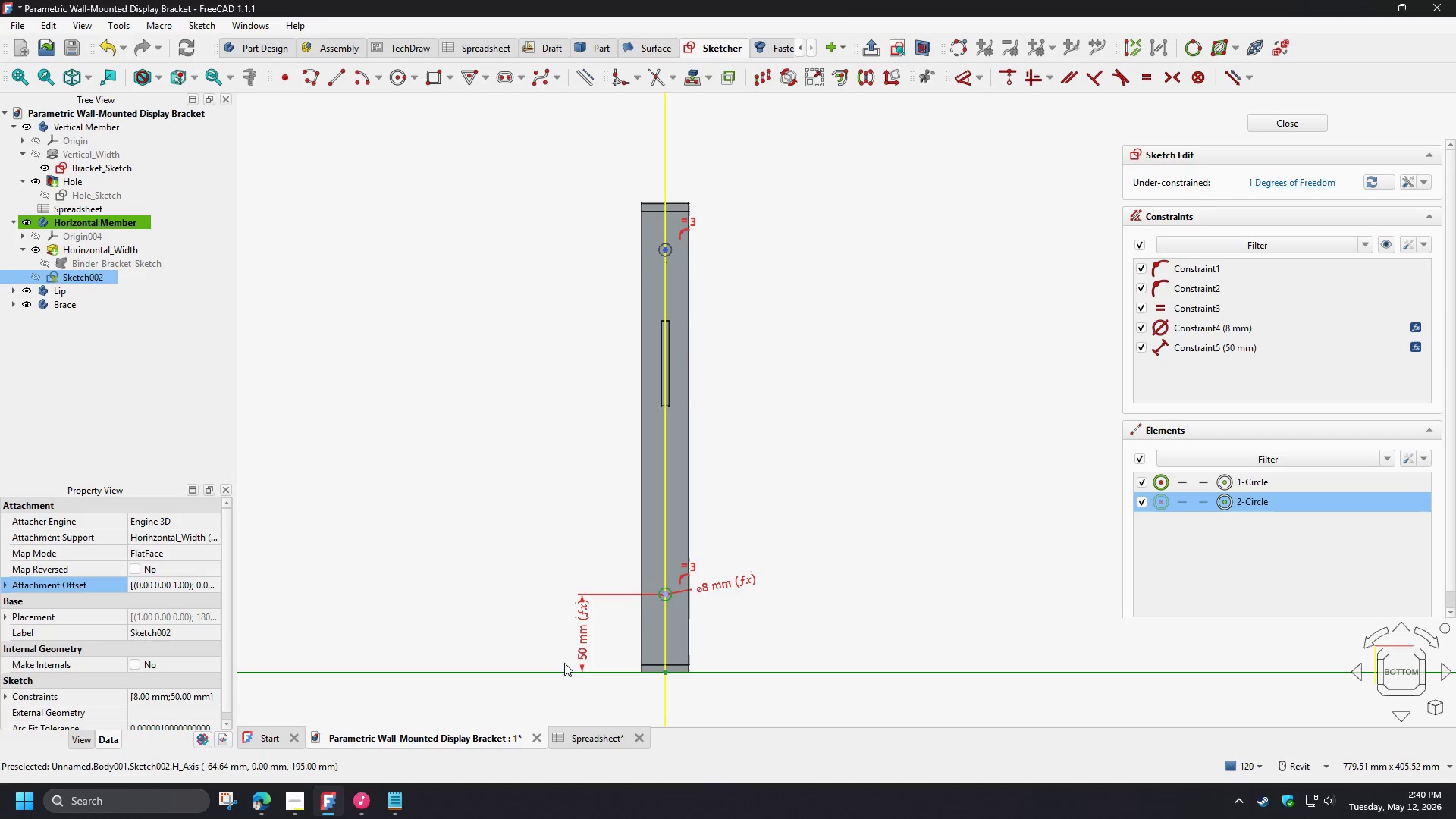 
left_click([563, 667])
 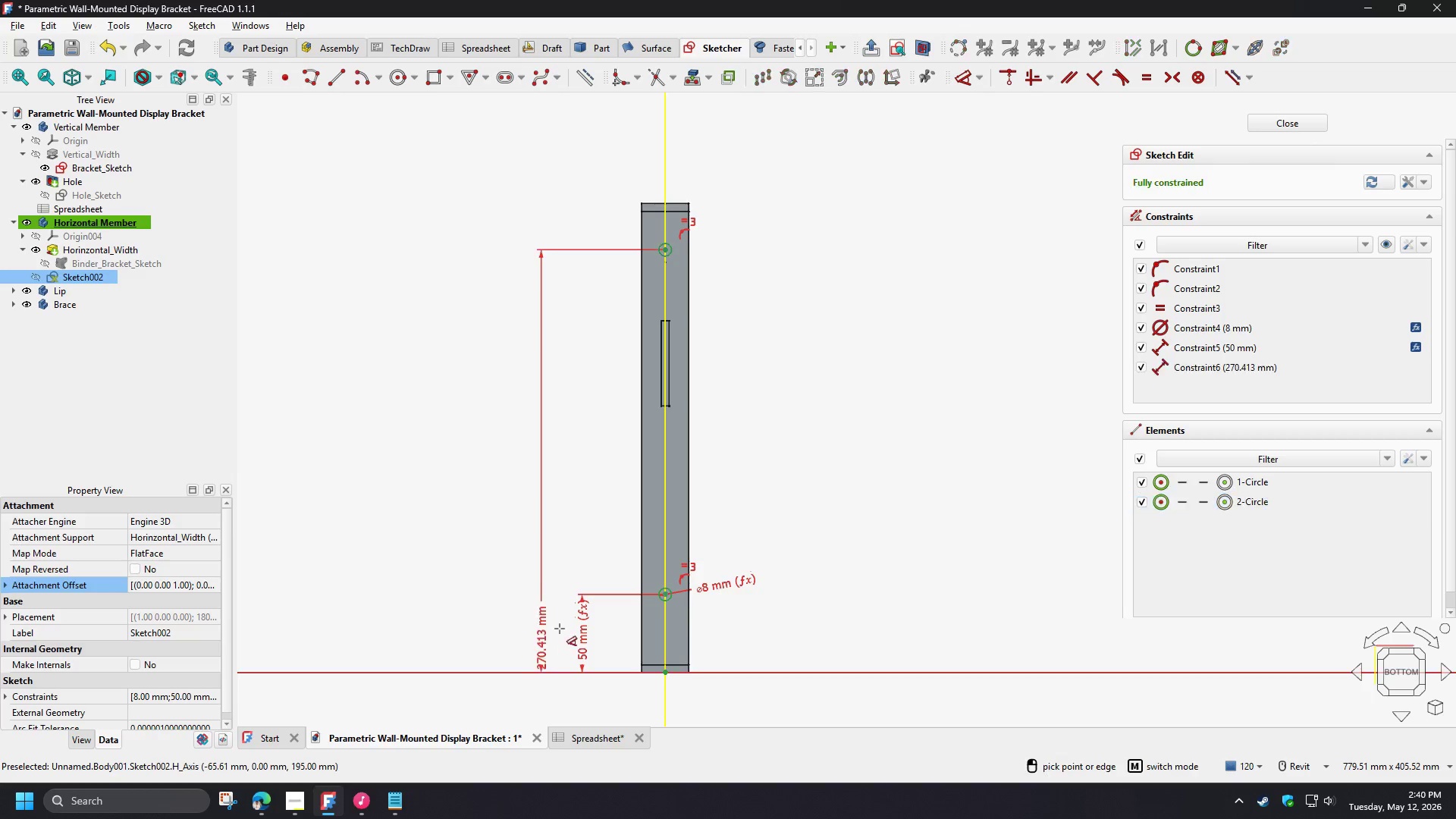 
key(D)
 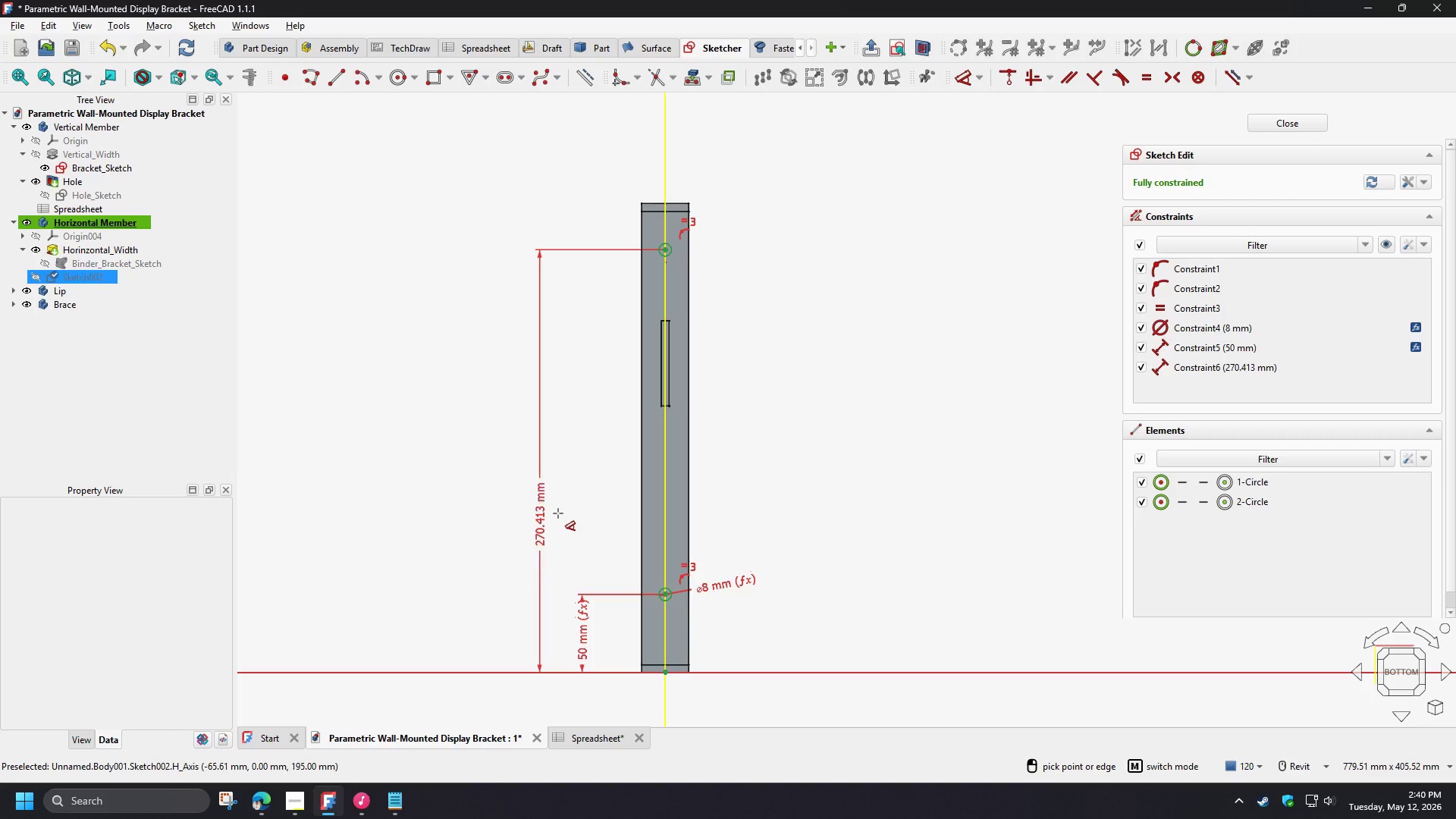 
left_click([558, 513])
 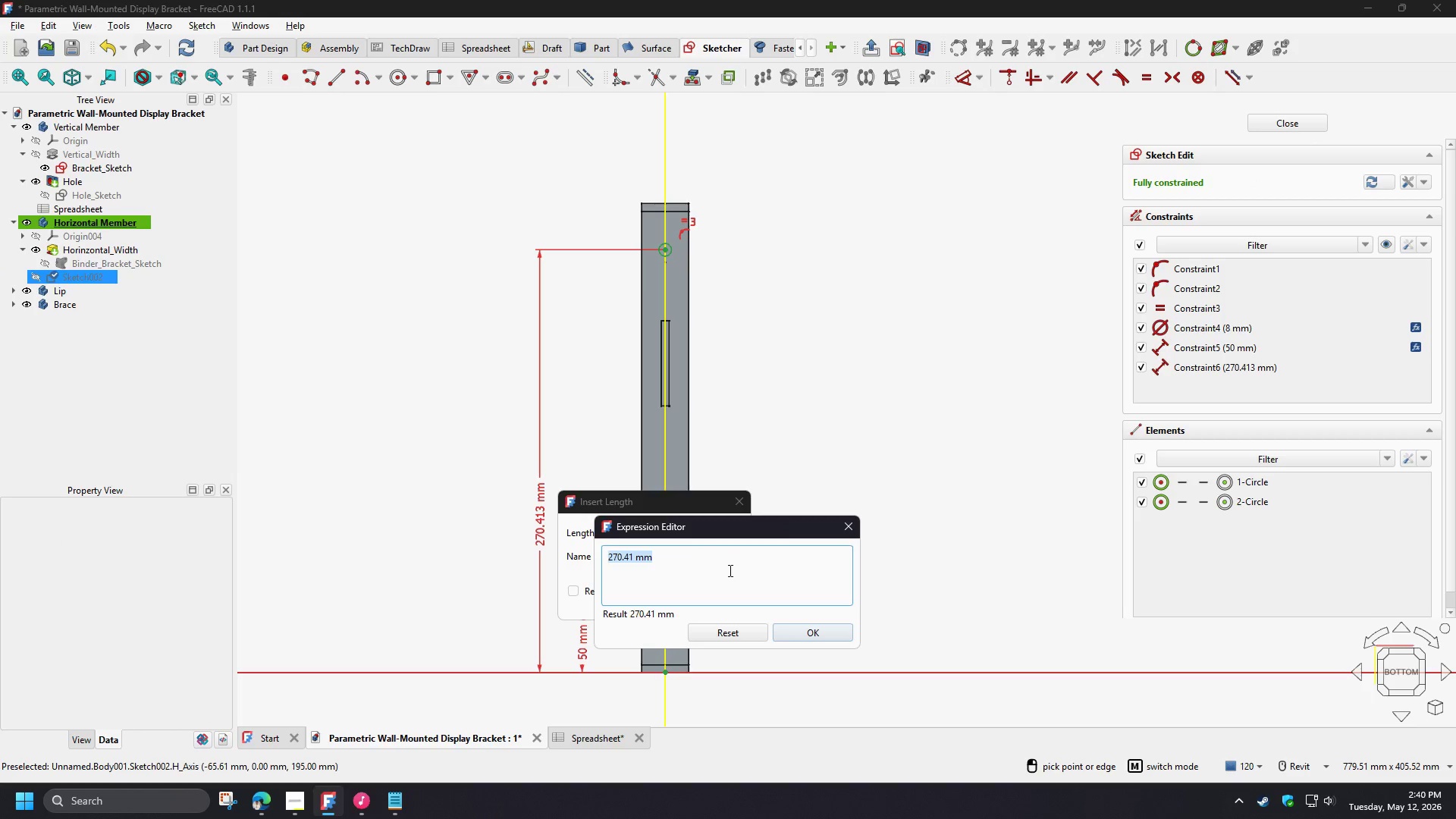 
type(brac)
 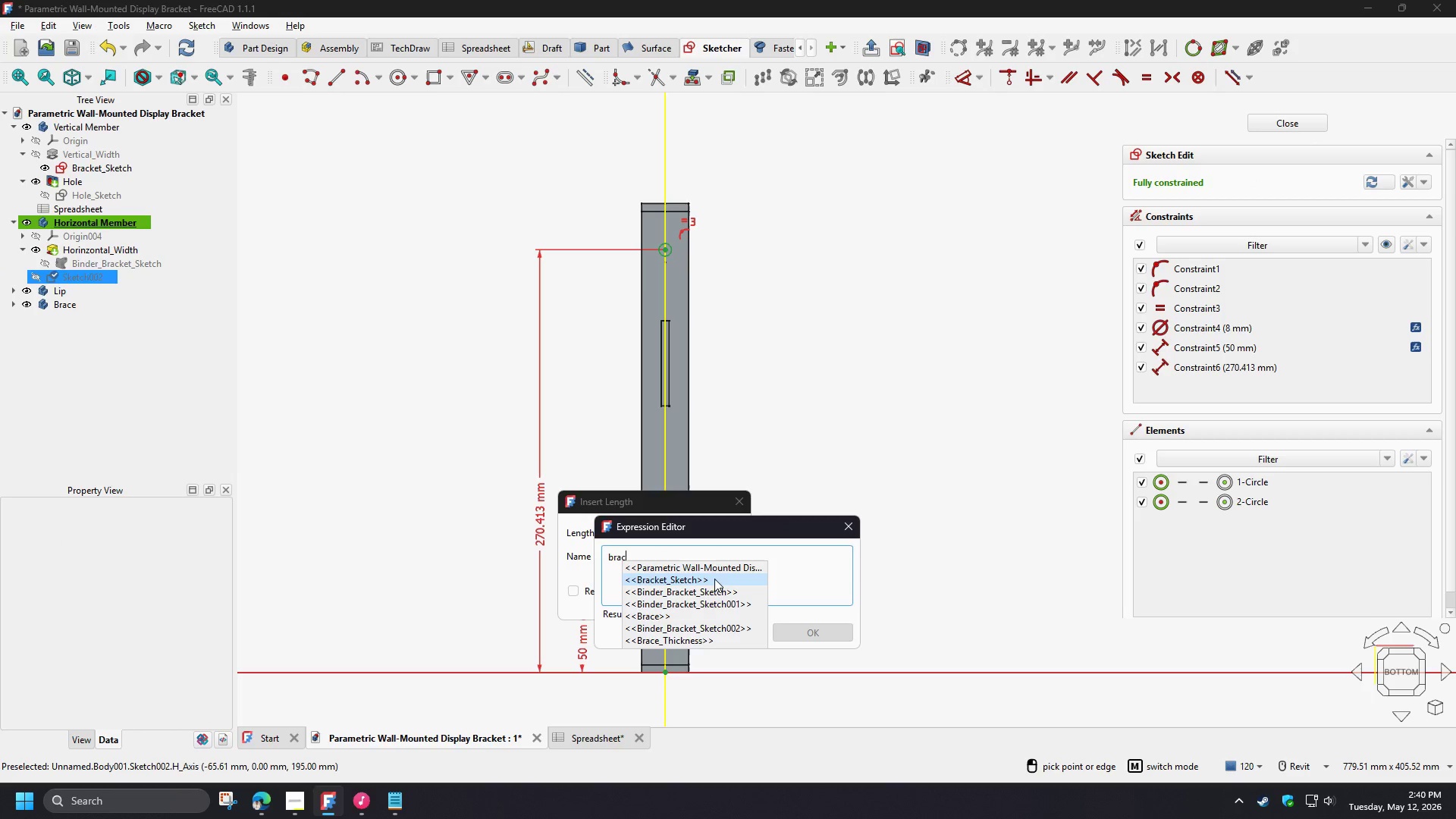 
left_click([714, 579])
 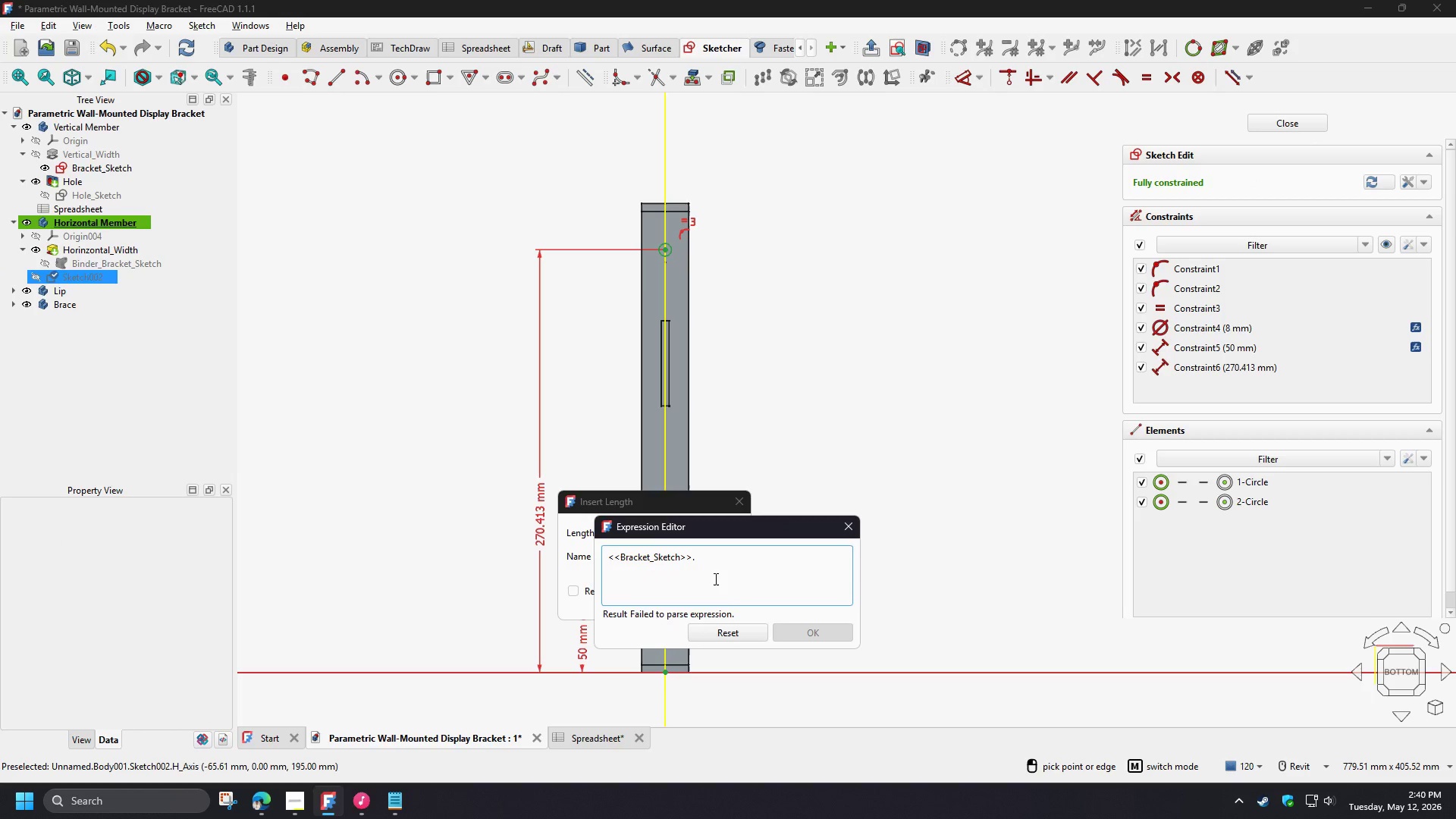 
key(C)
 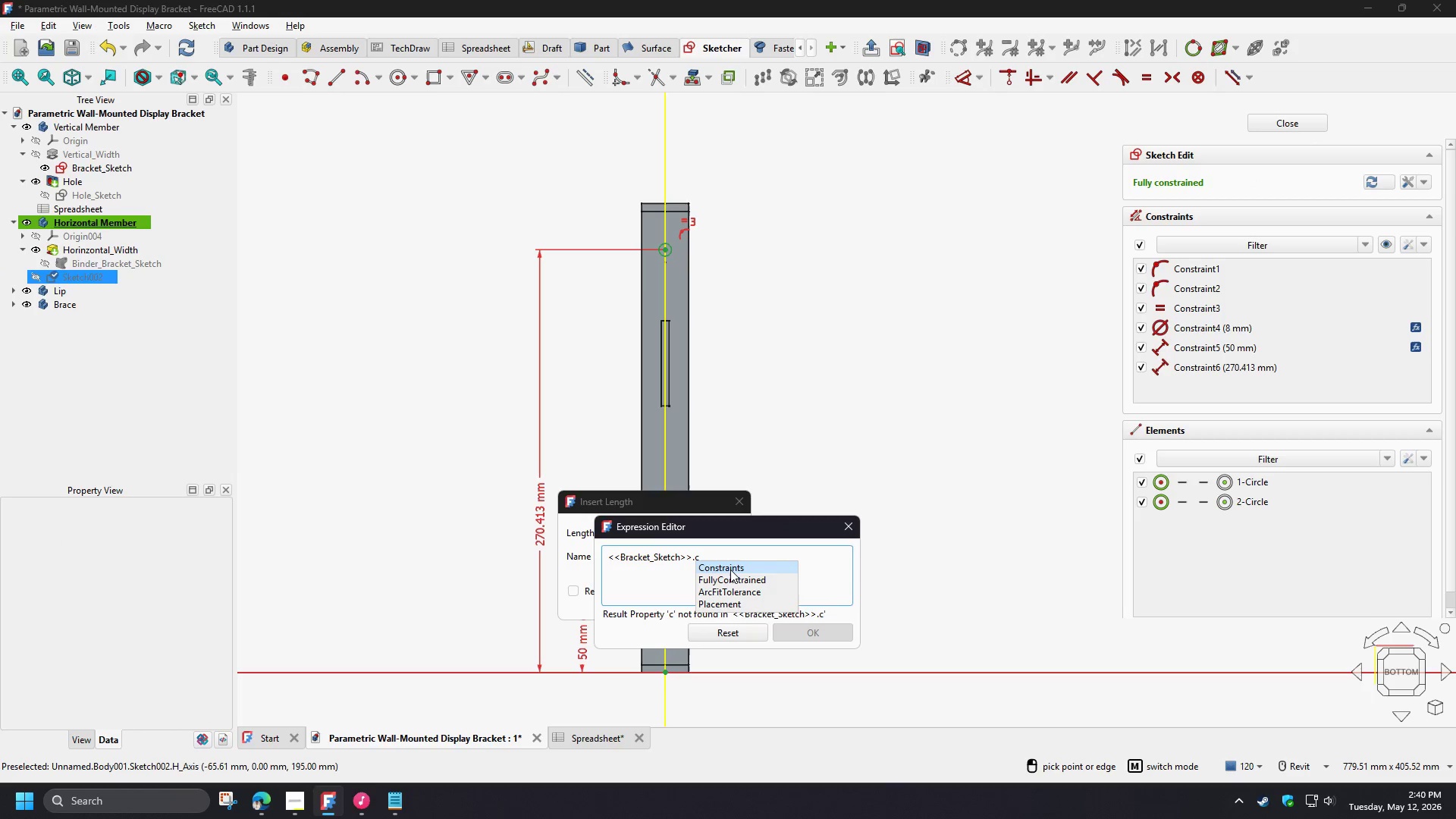 
left_click([731, 569])
 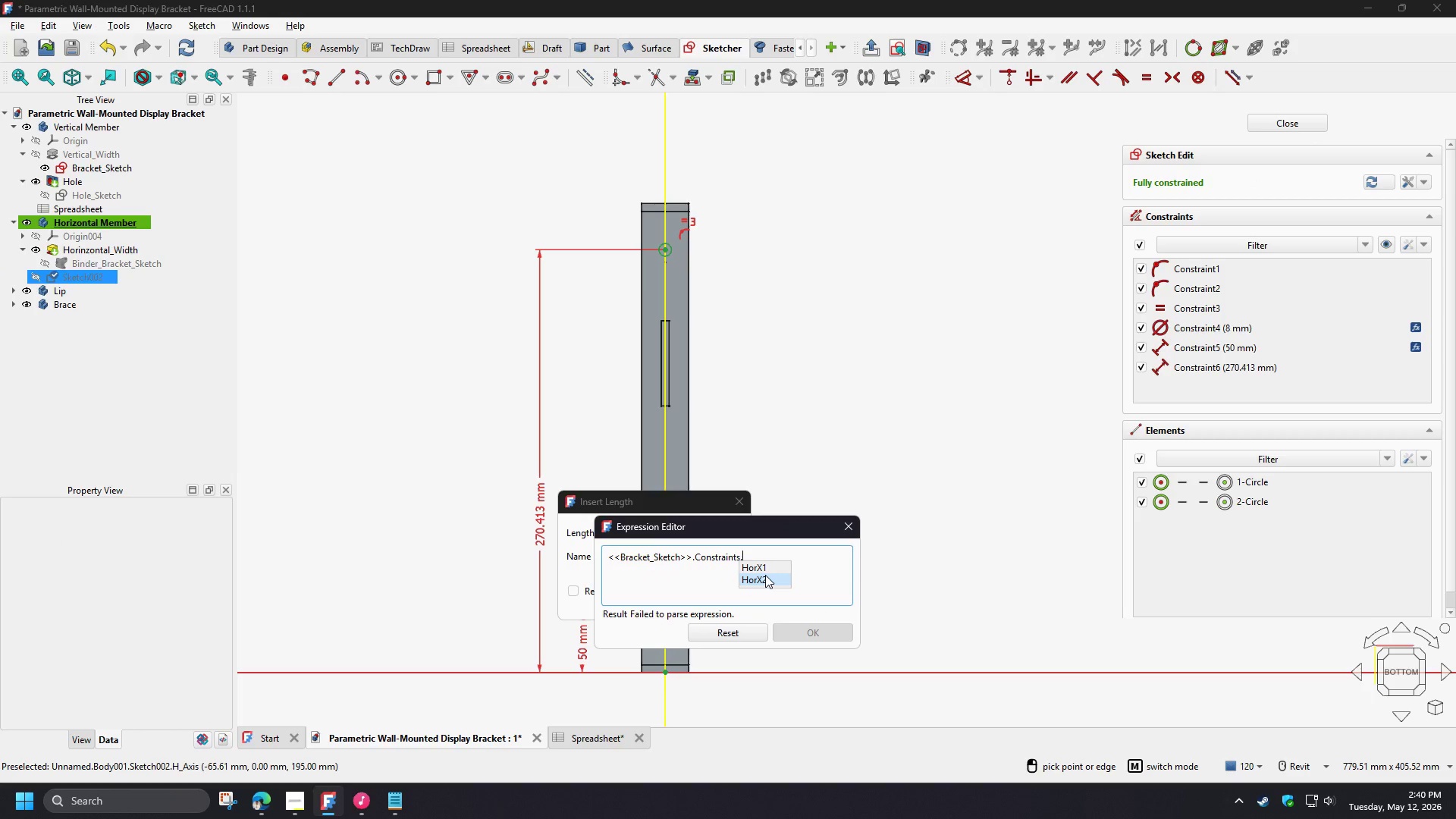 
left_click([765, 575])
 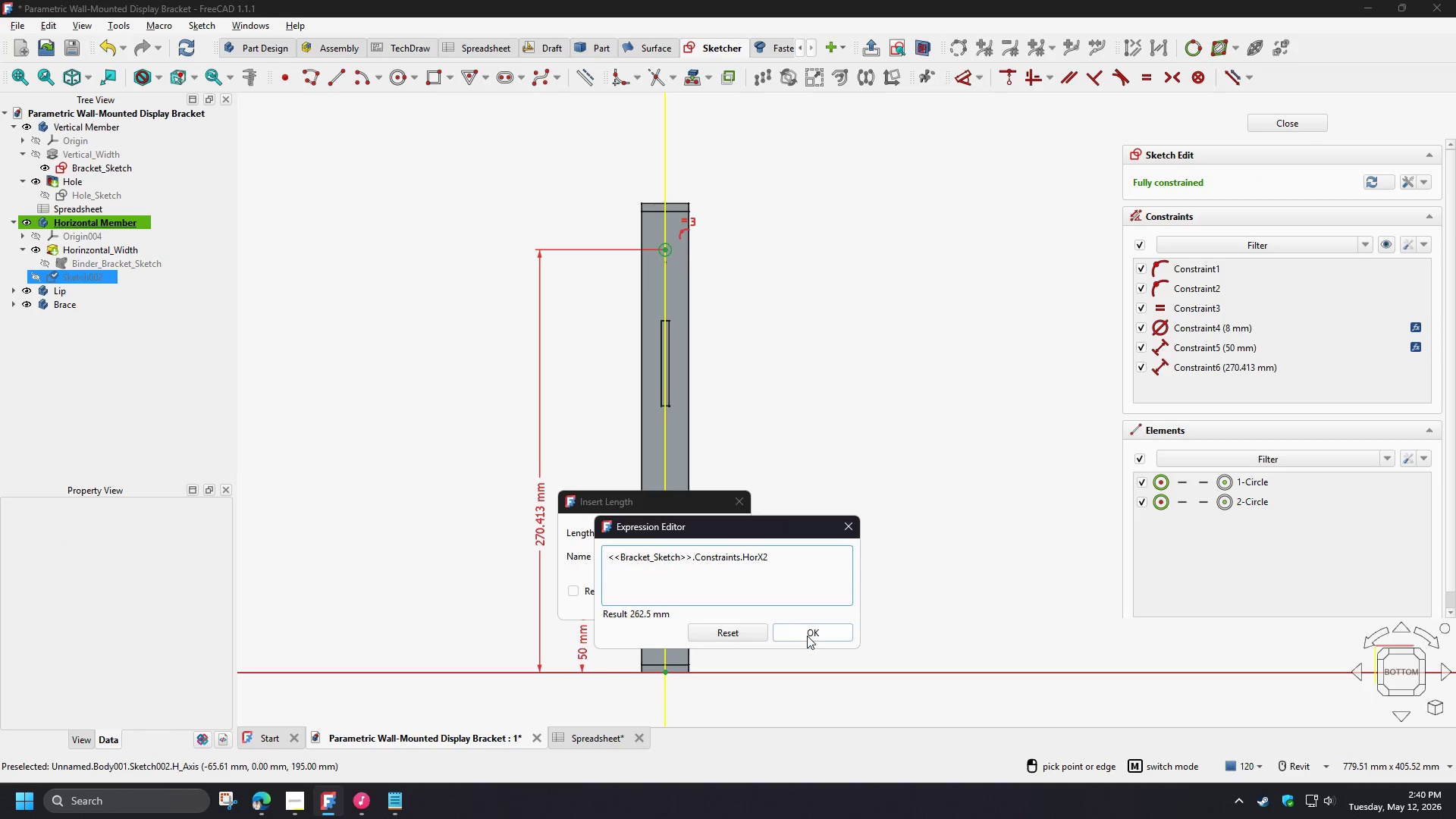 
left_click([807, 635])
 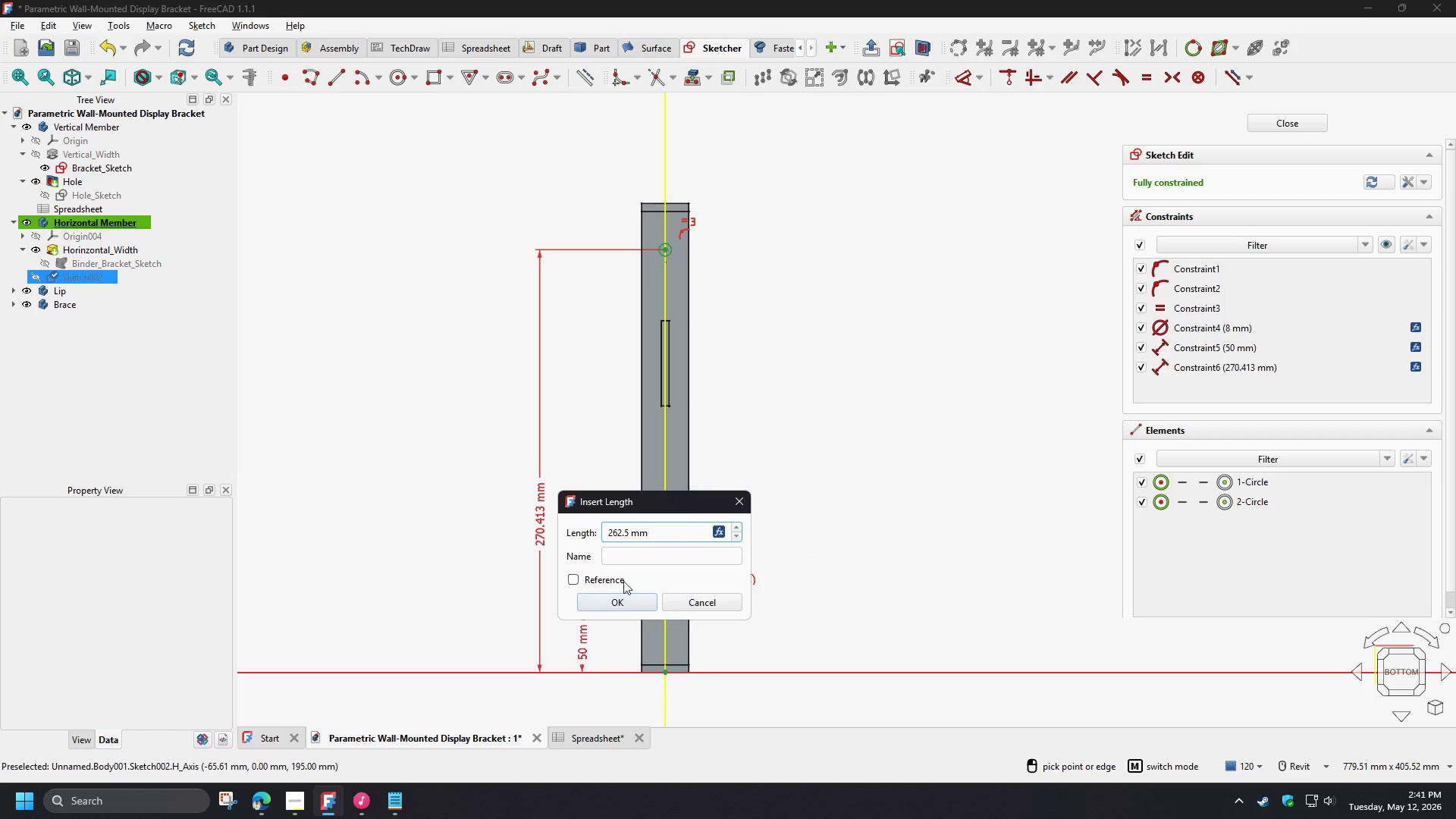 
left_click([620, 607])
 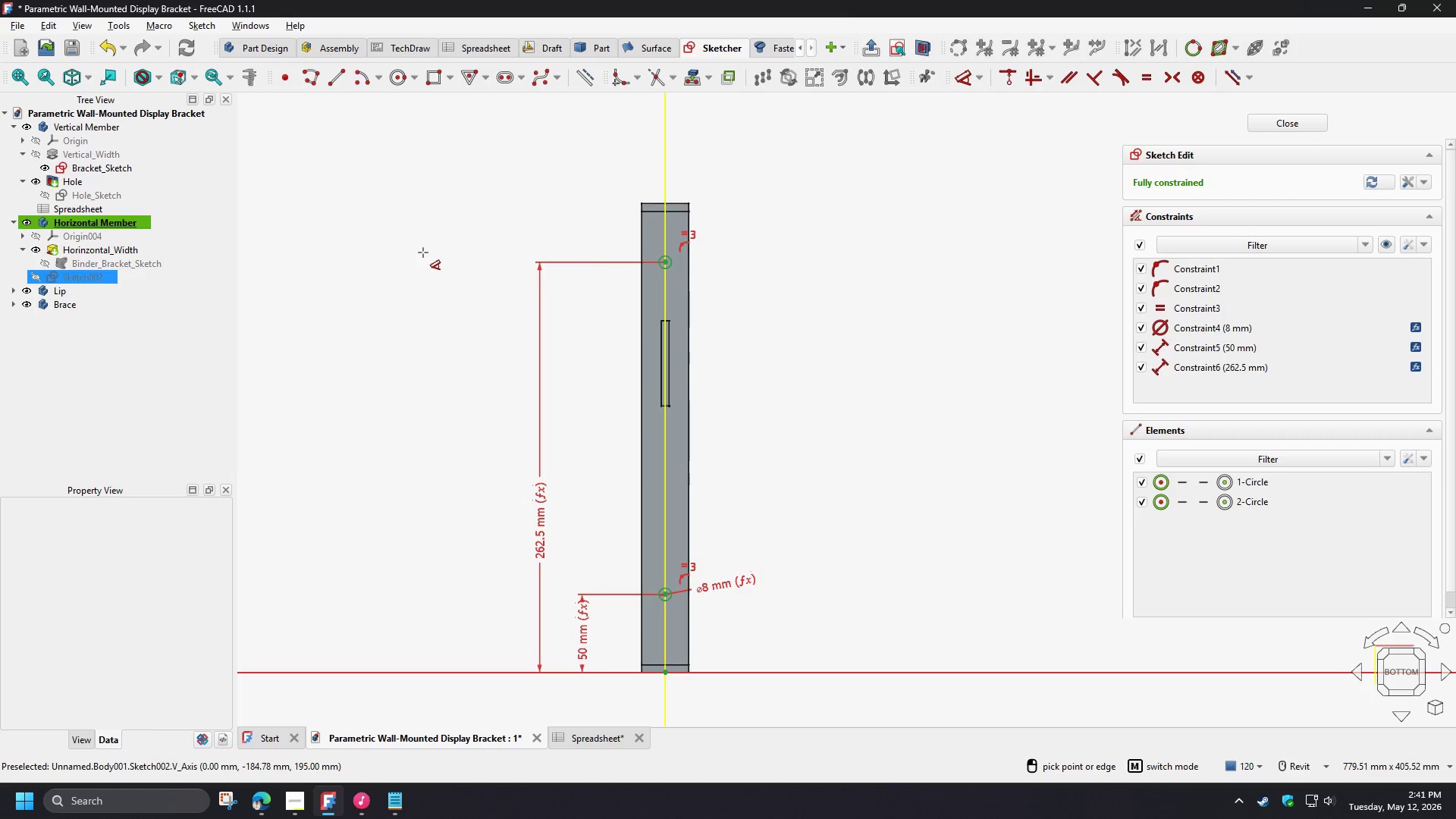 
right_click([431, 198])
 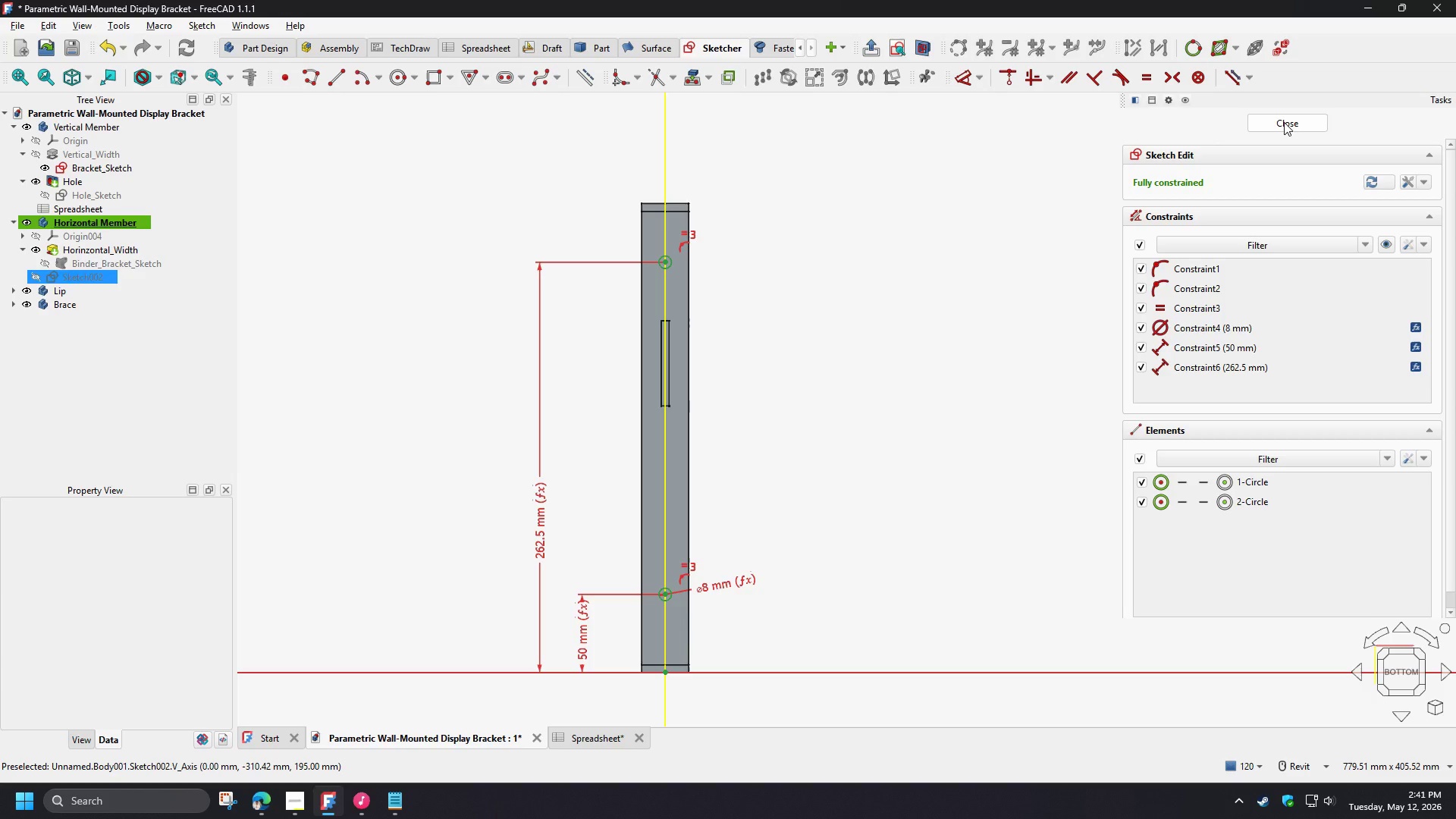 
left_click([1284, 122])
 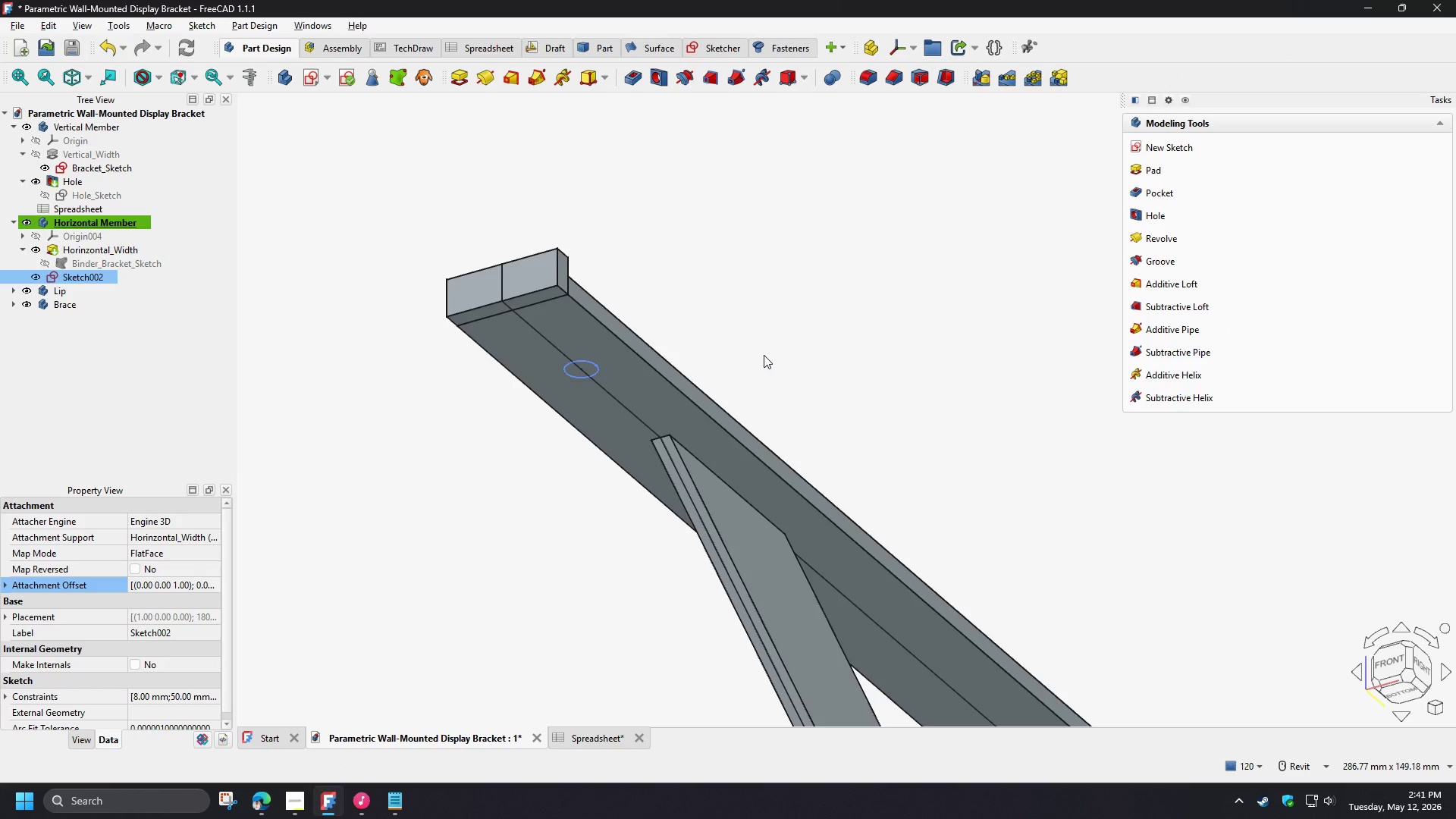 
scroll: coordinate [602, 389], scroll_direction: down, amount: 3.0
 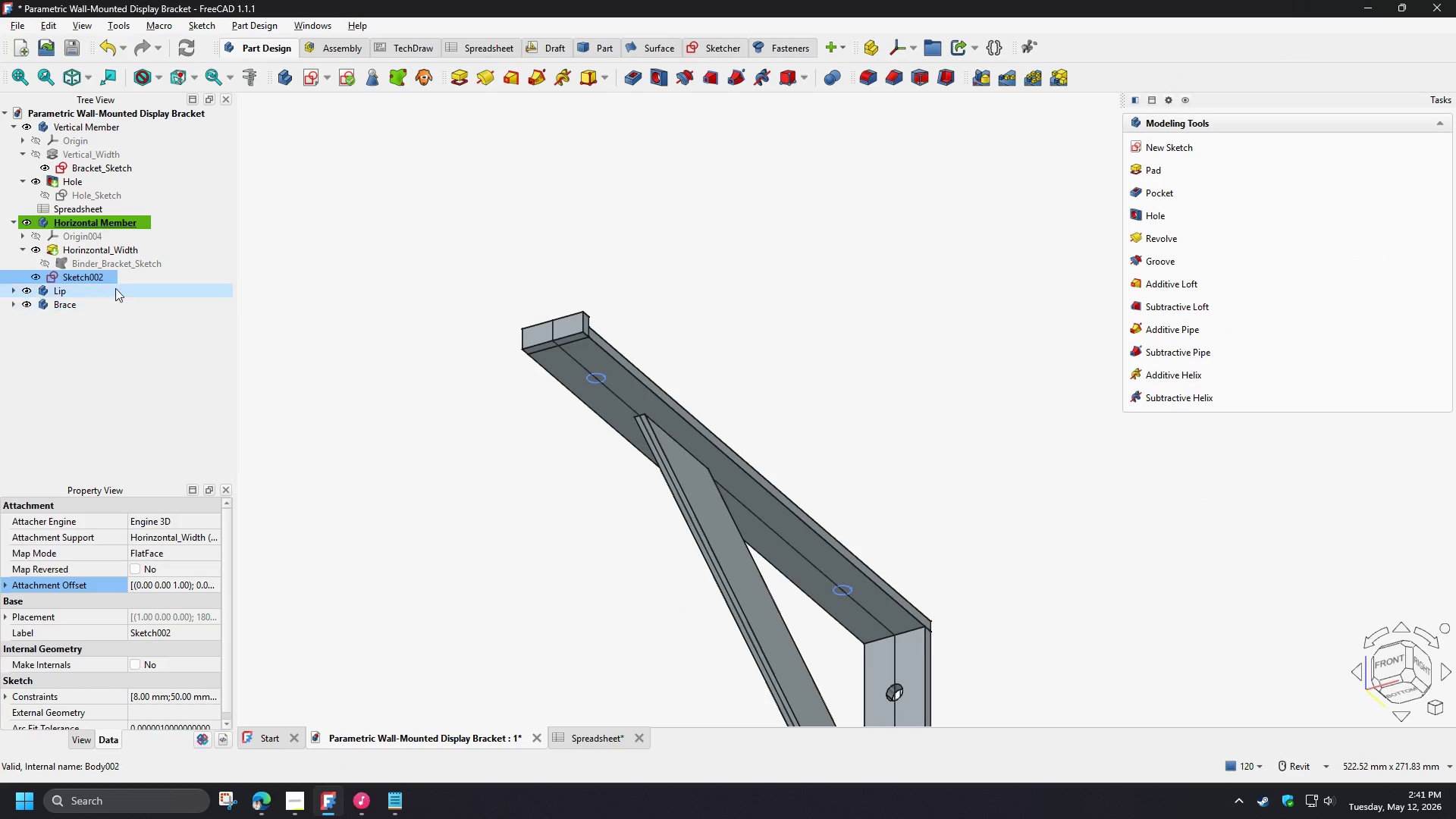 
left_click([79, 273])
 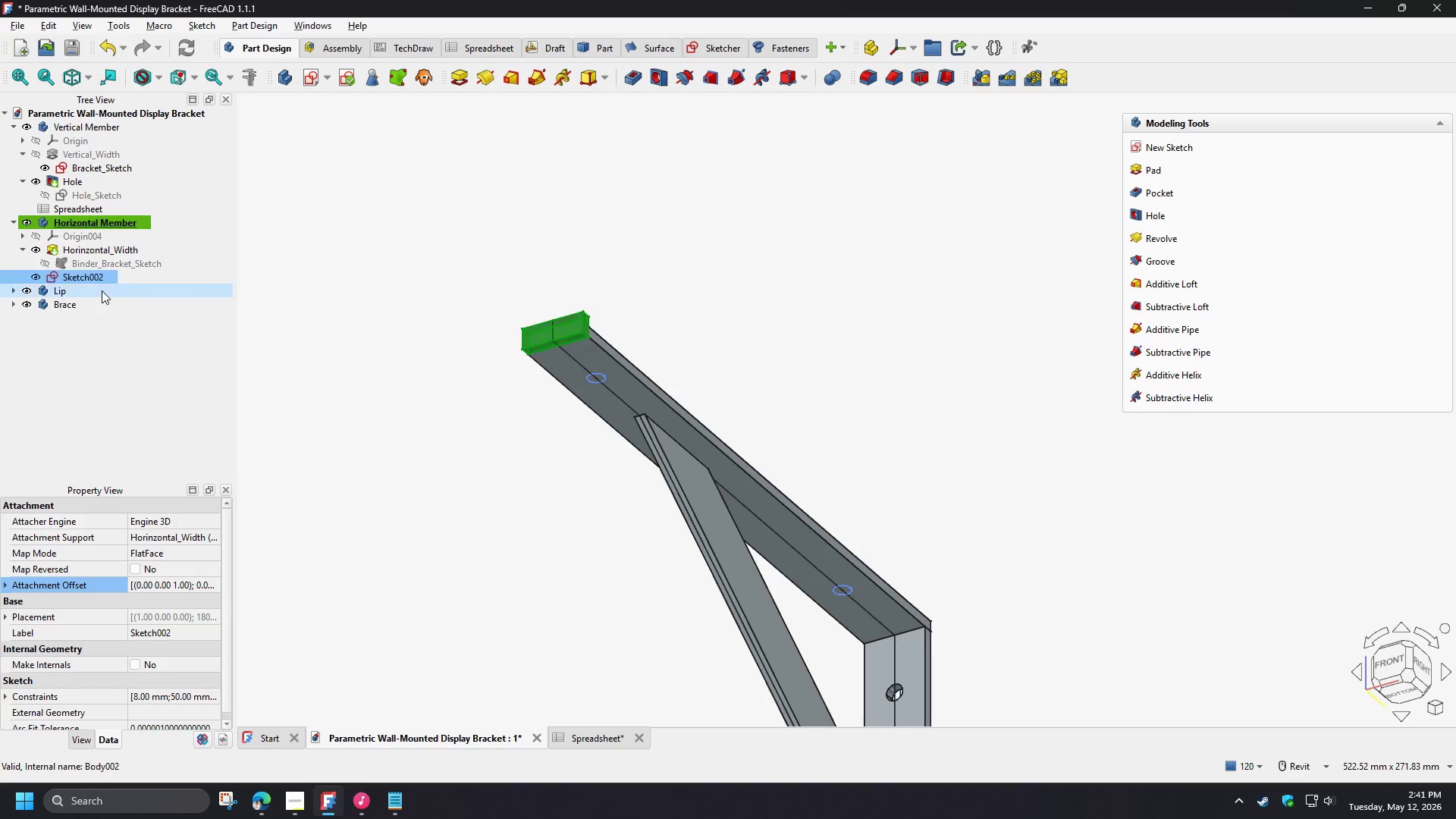 
key(F2)
 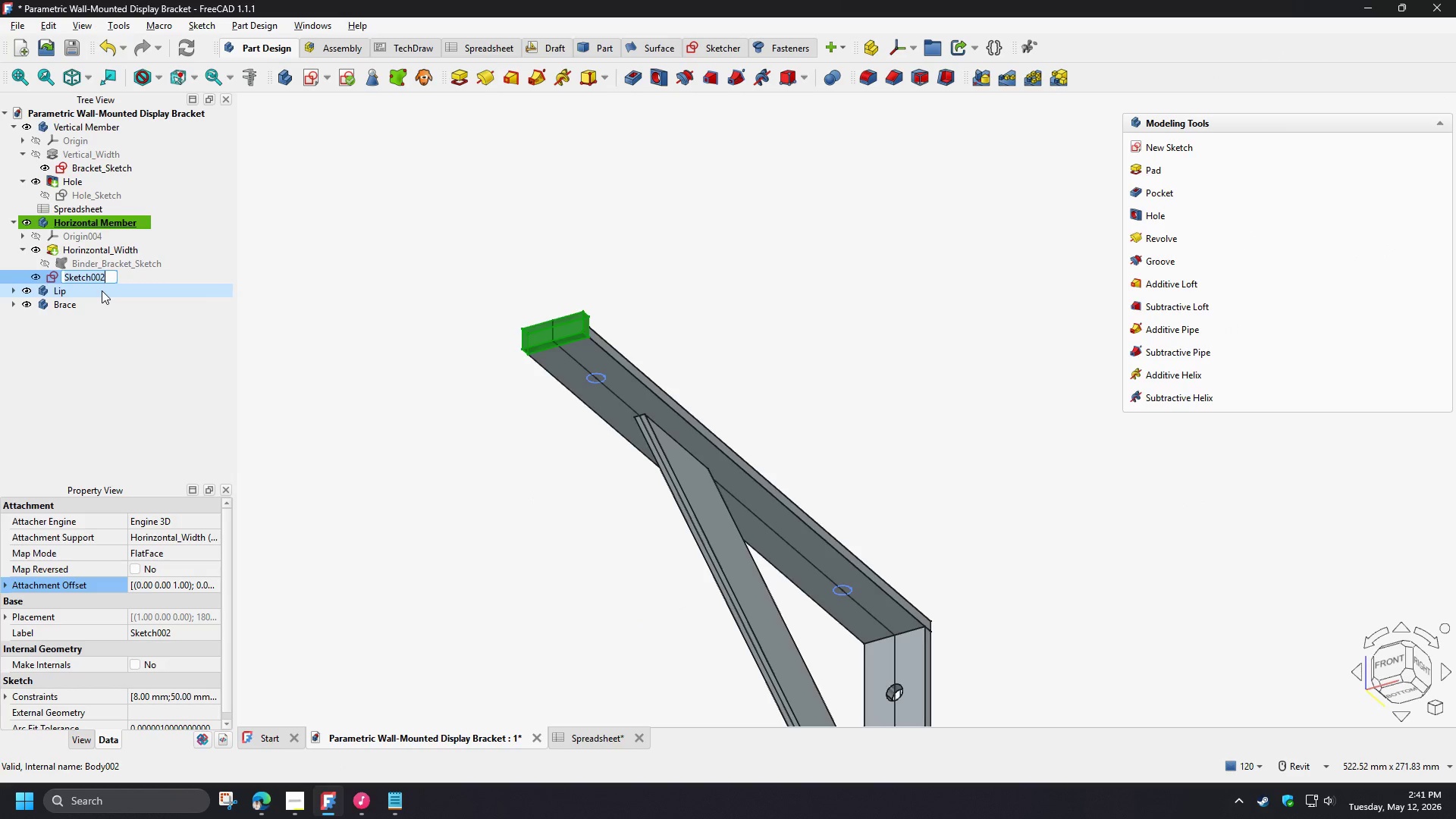 
type(Hor_Hole_Skety)
key(Backspace)
type(ch)
key(NumpadEnter)
 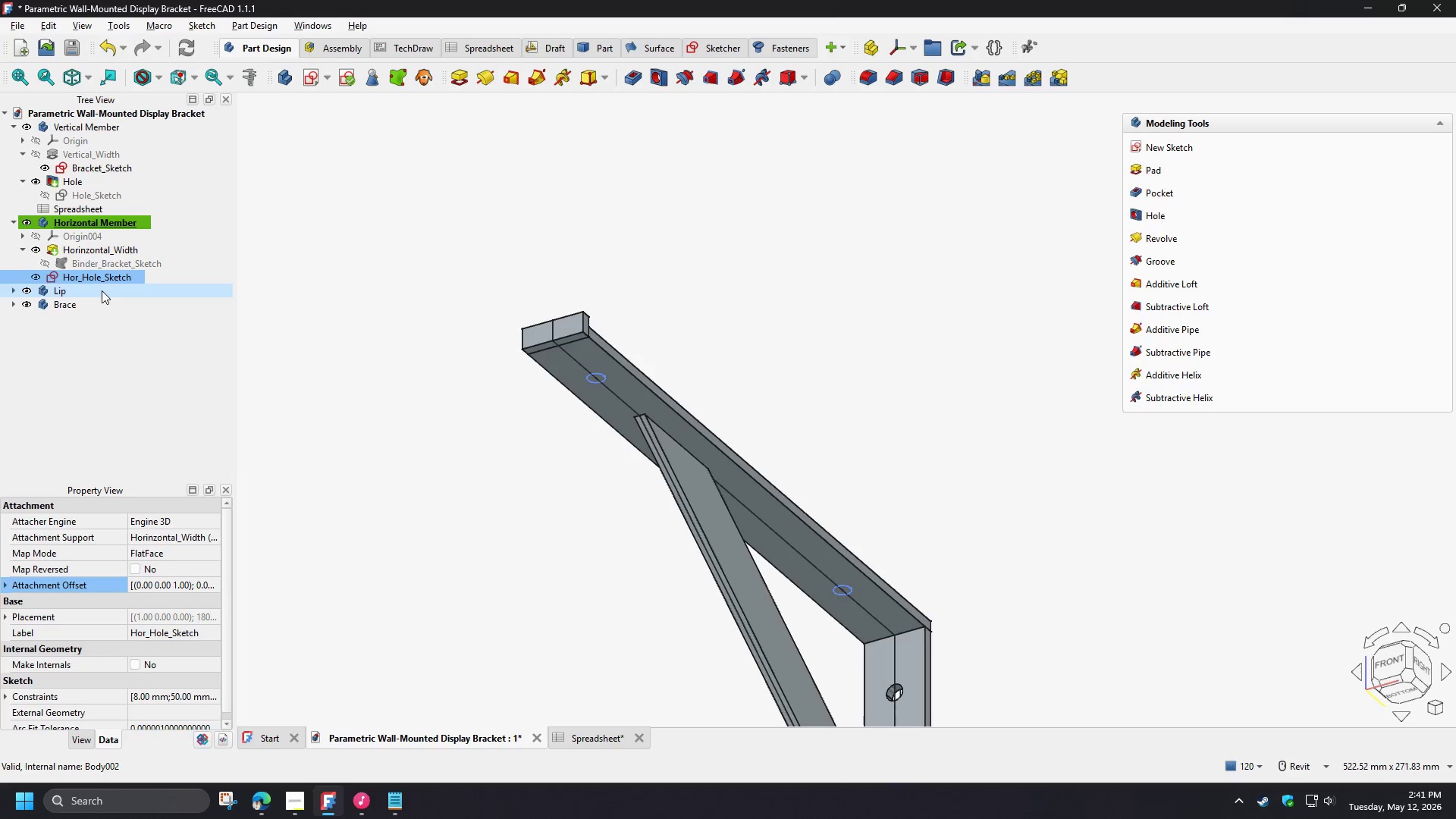 
left_click([658, 80])
 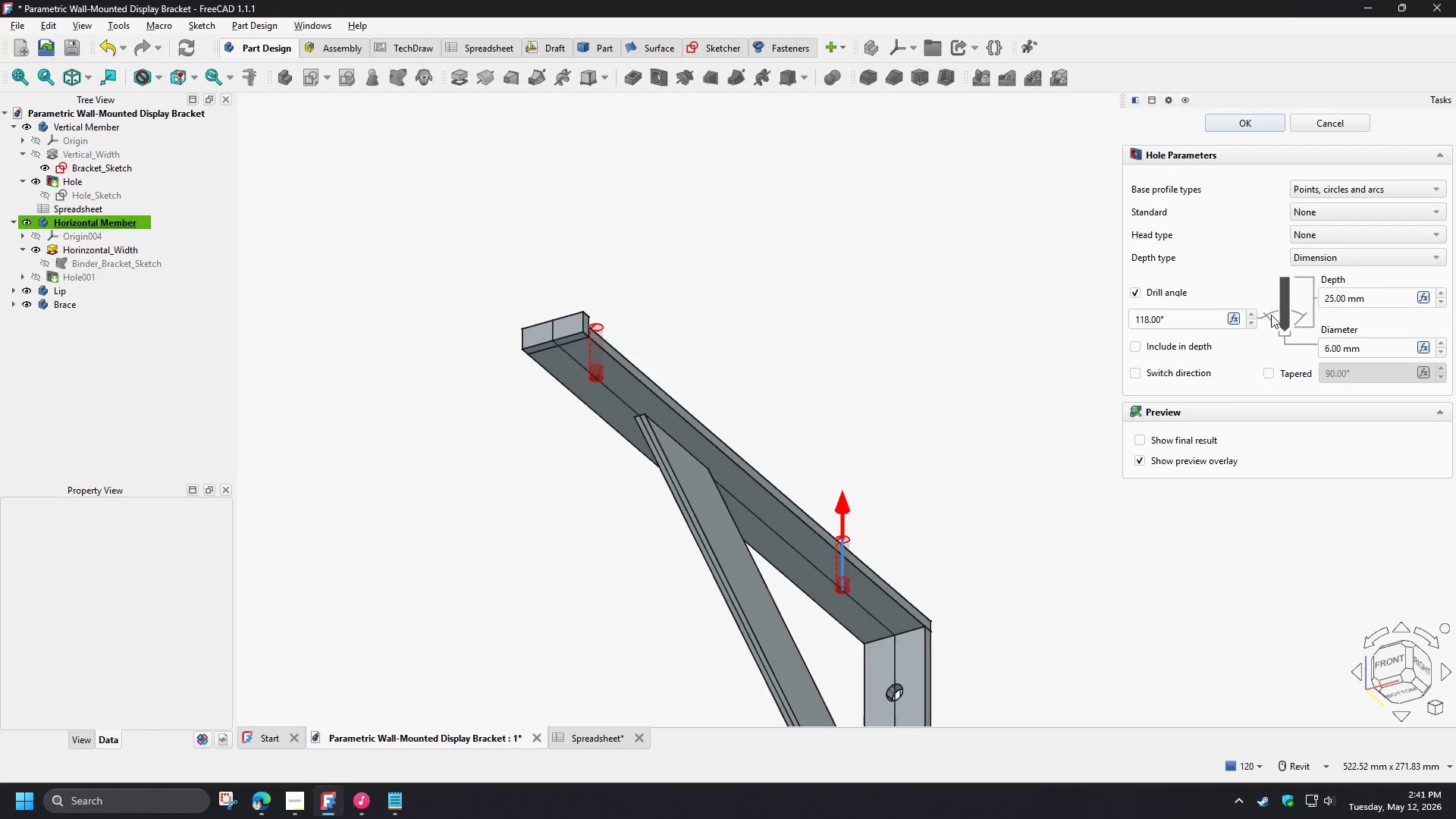 
left_click([1144, 295])
 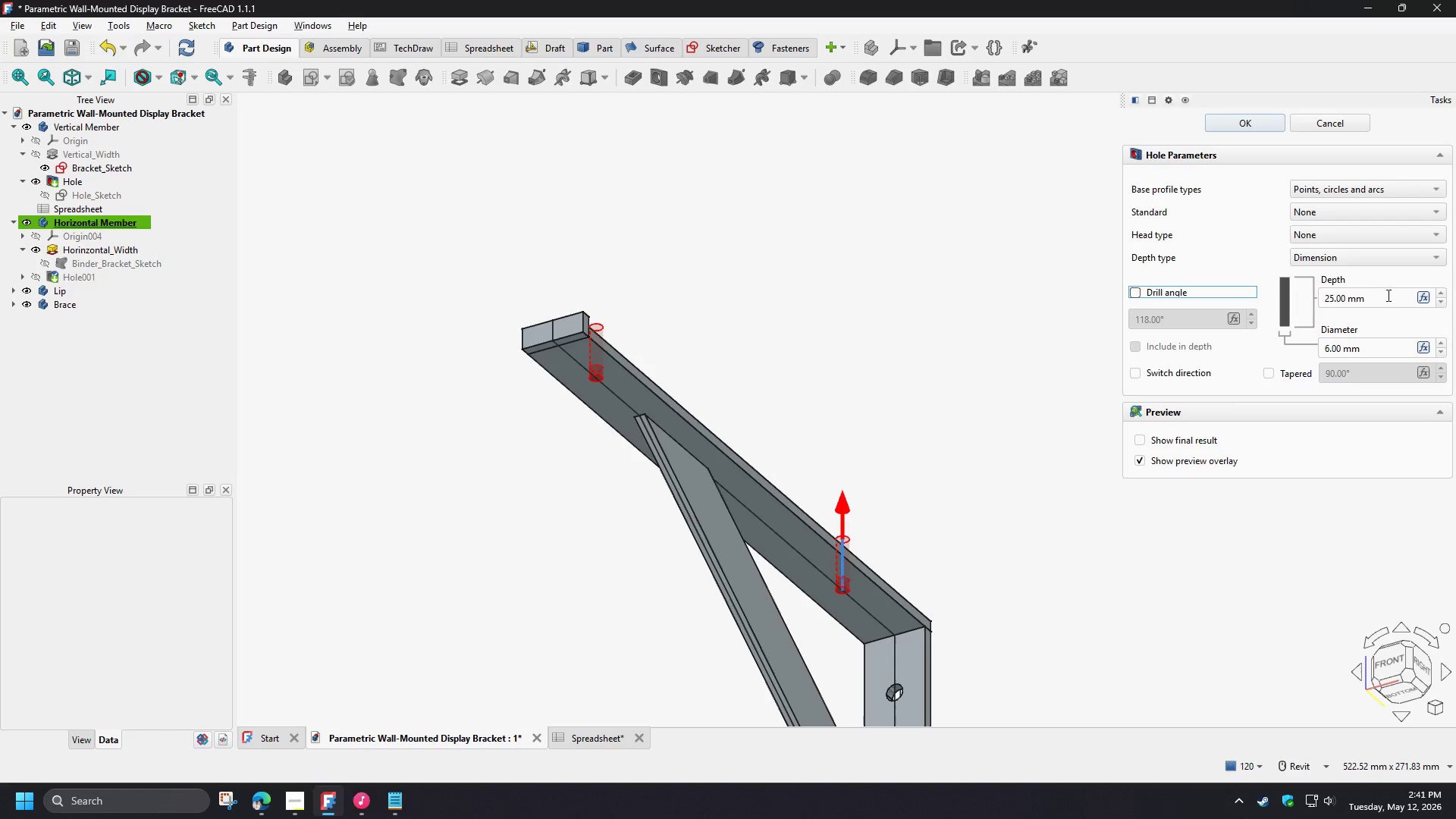 
left_click([1379, 262])
 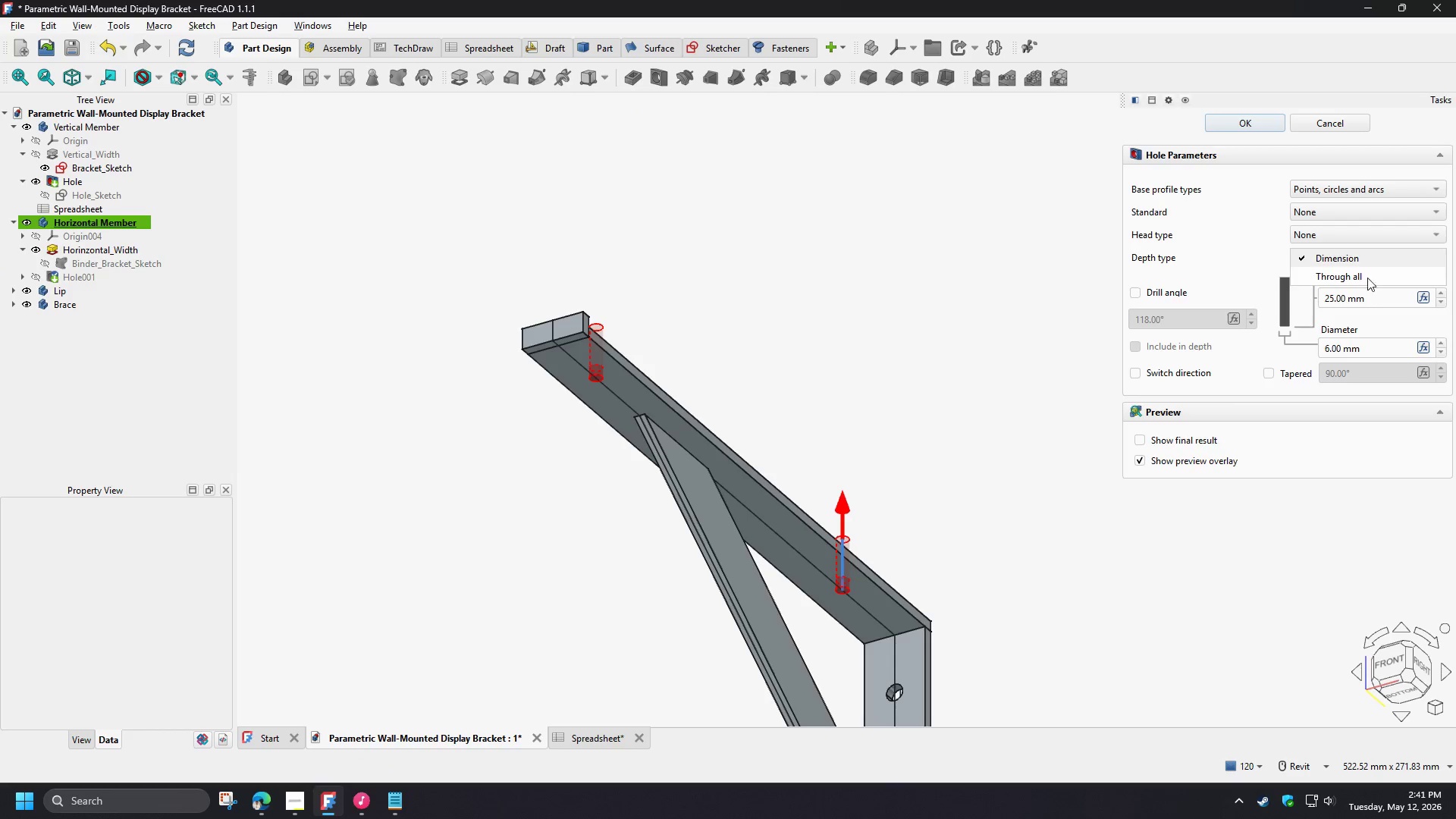 
left_click([1367, 274])
 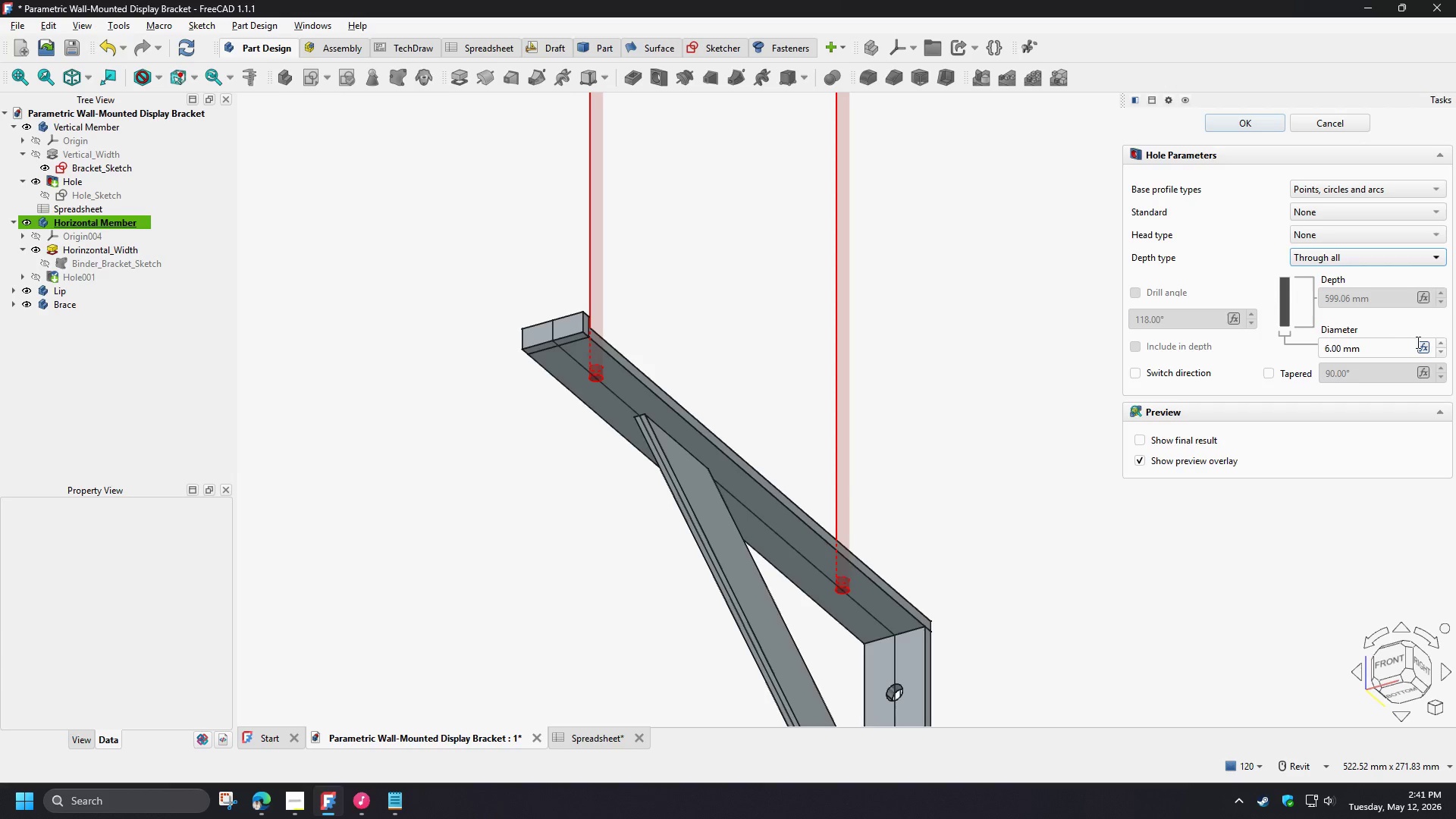 
left_click([1419, 344])
 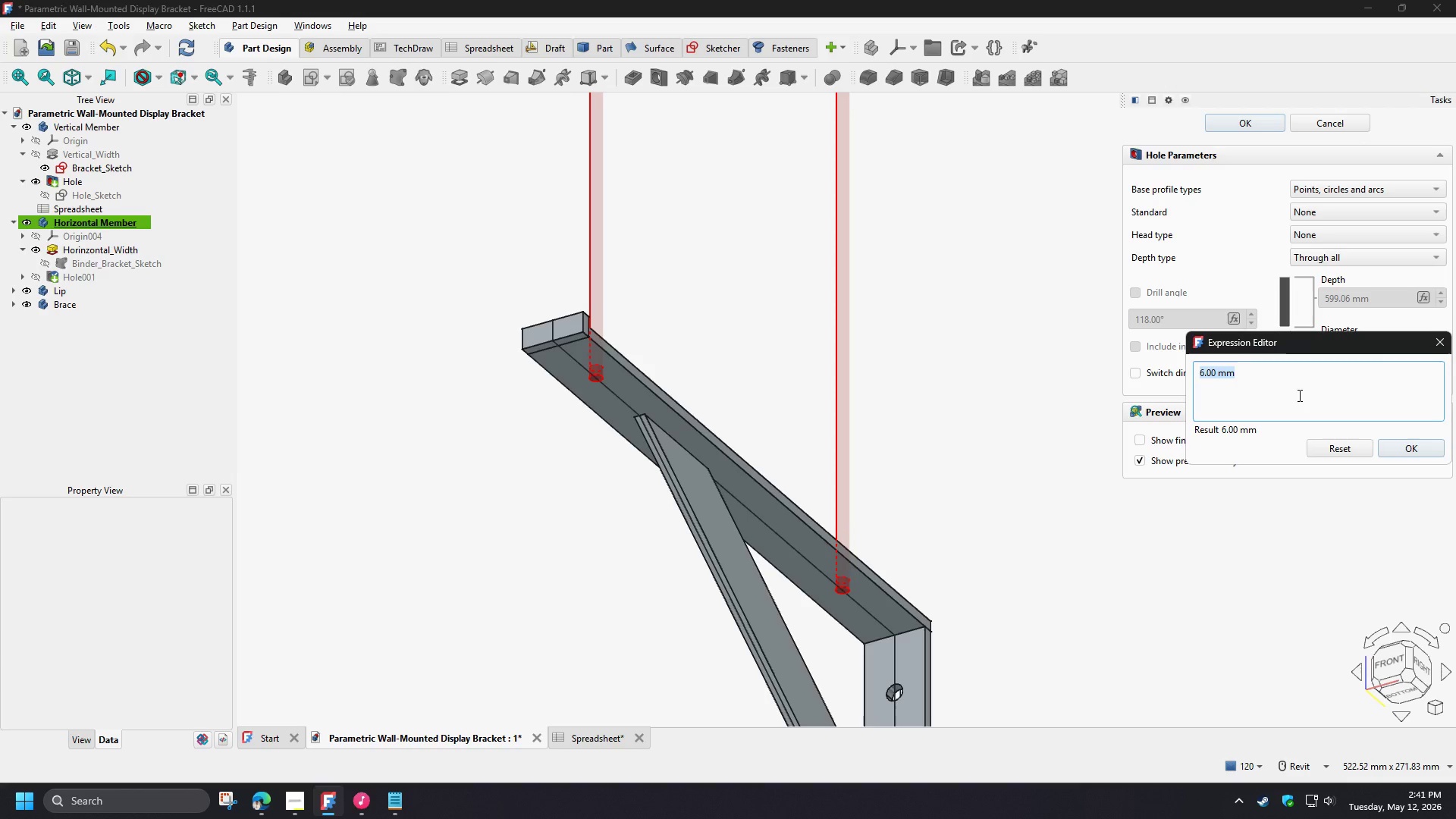 
type(sp)
 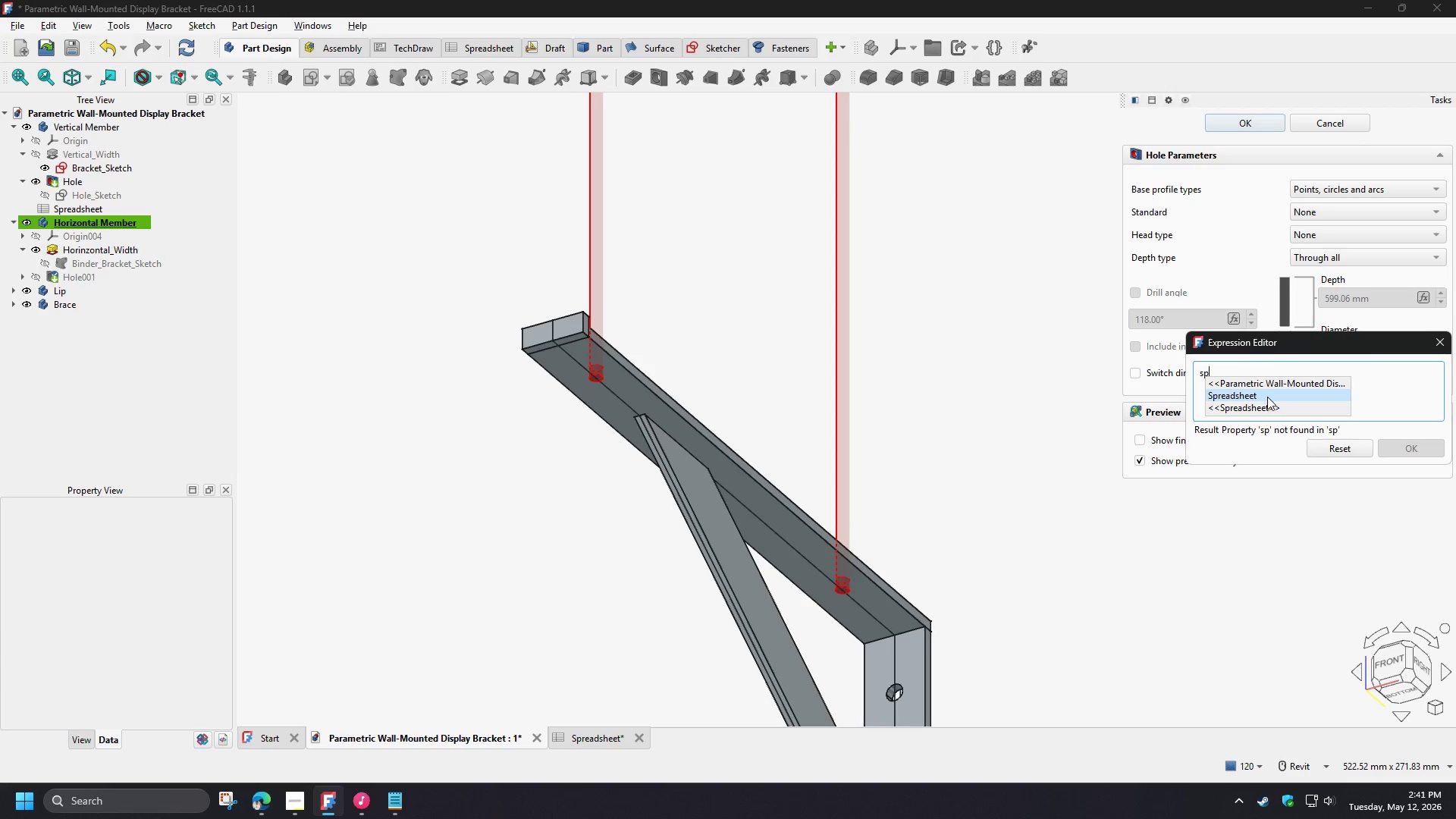 
left_click([1267, 397])
 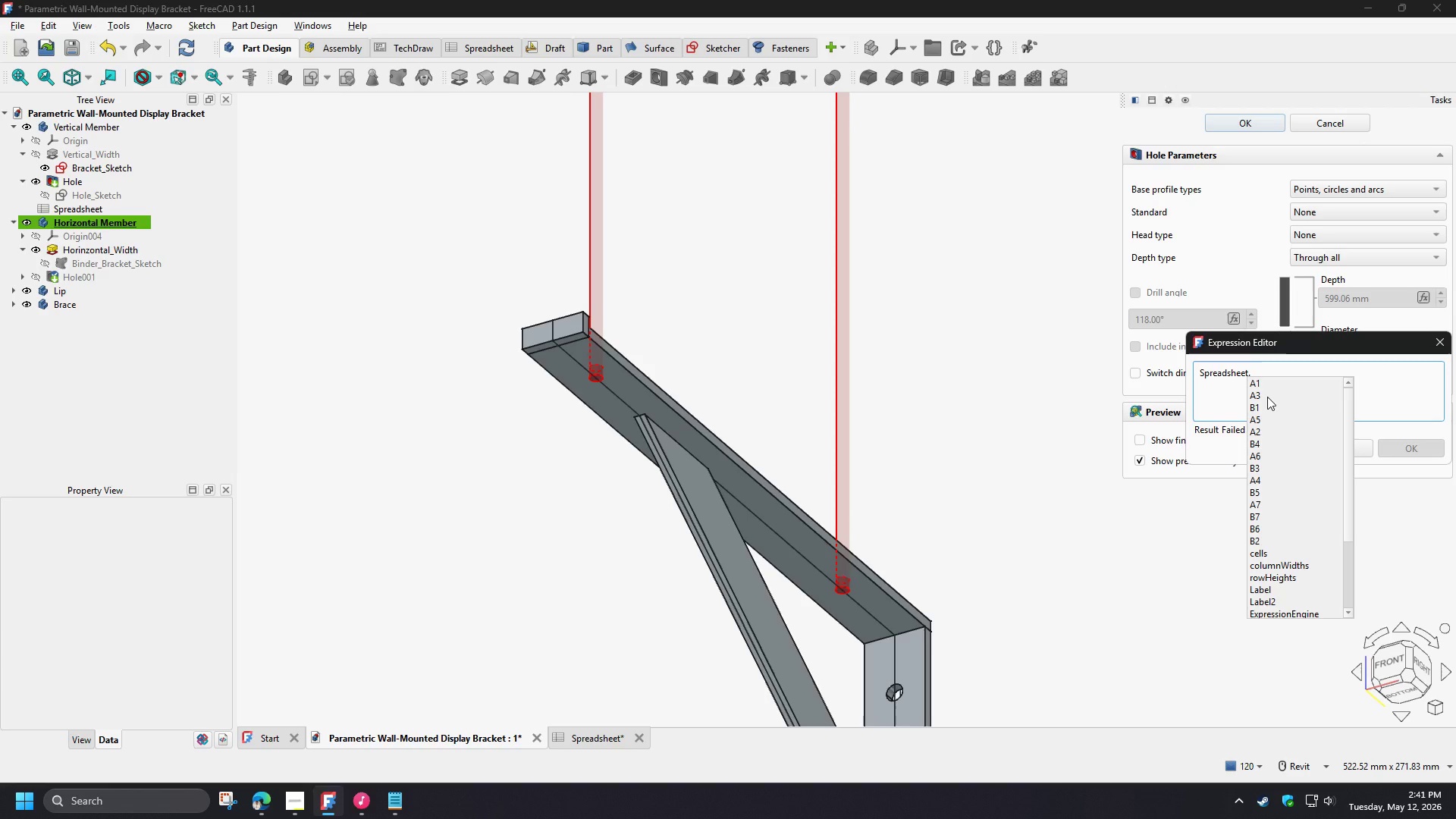 
type(hol)
 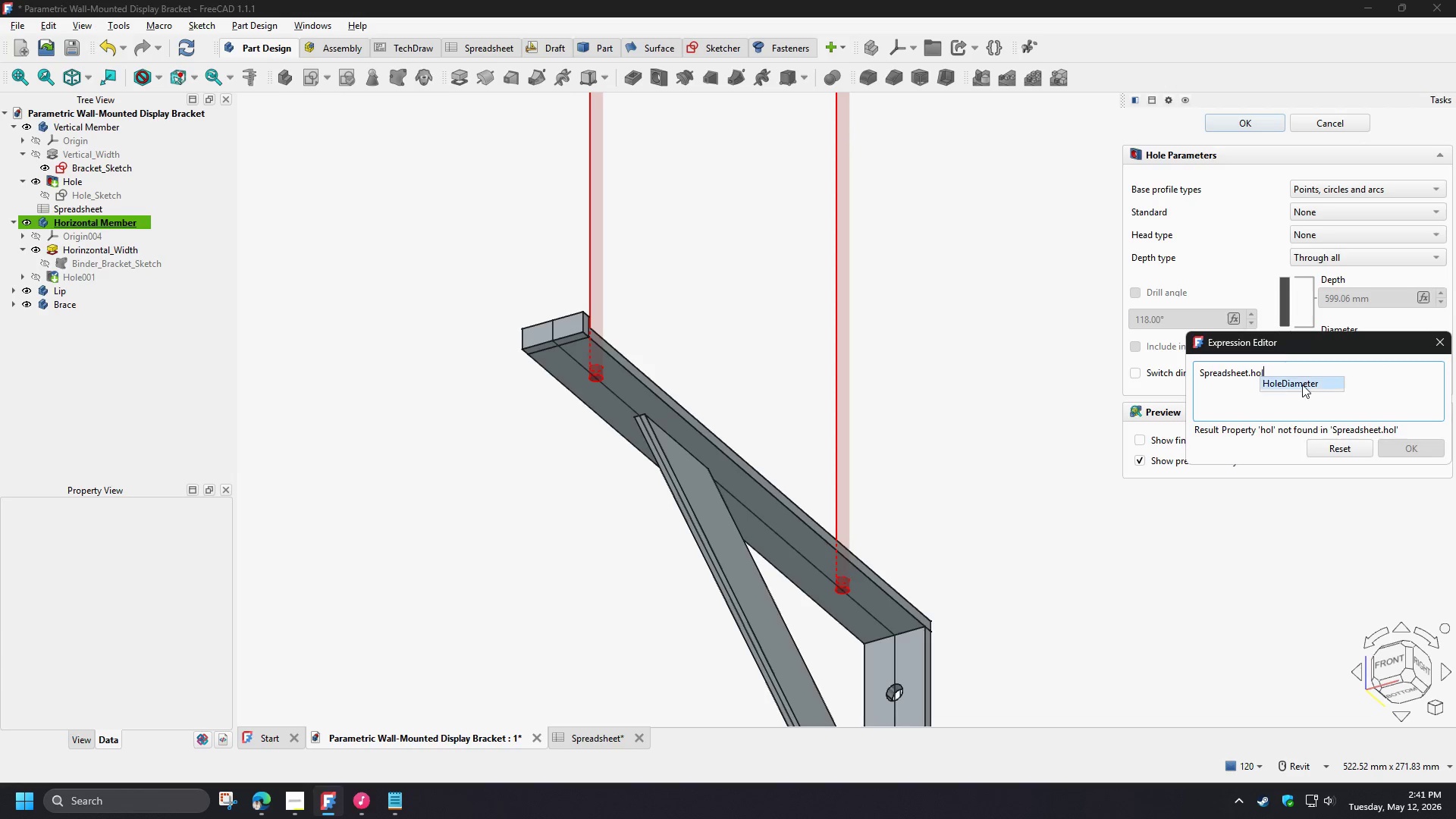 
left_click([1303, 381])
 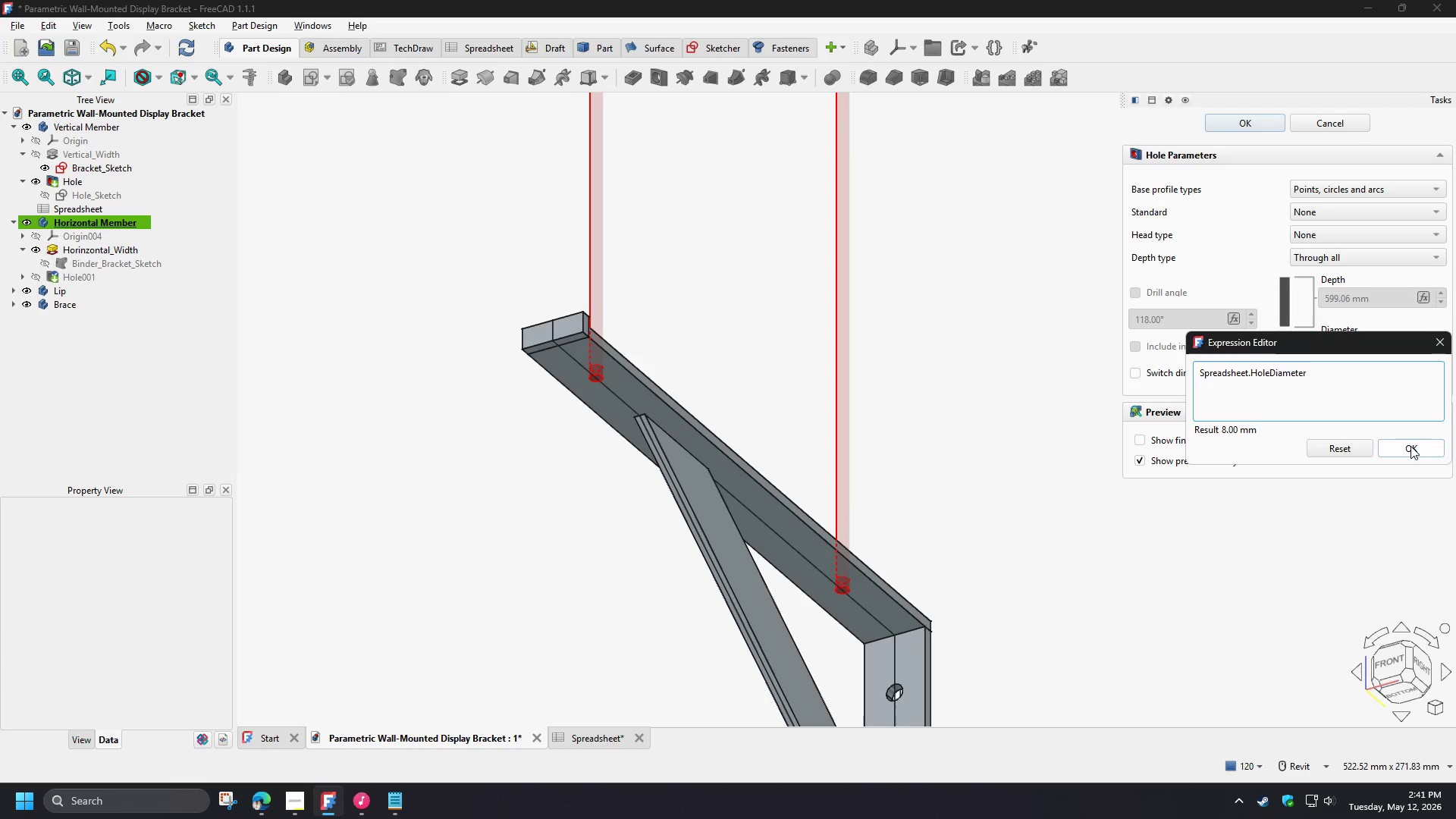 
left_click([1410, 446])
 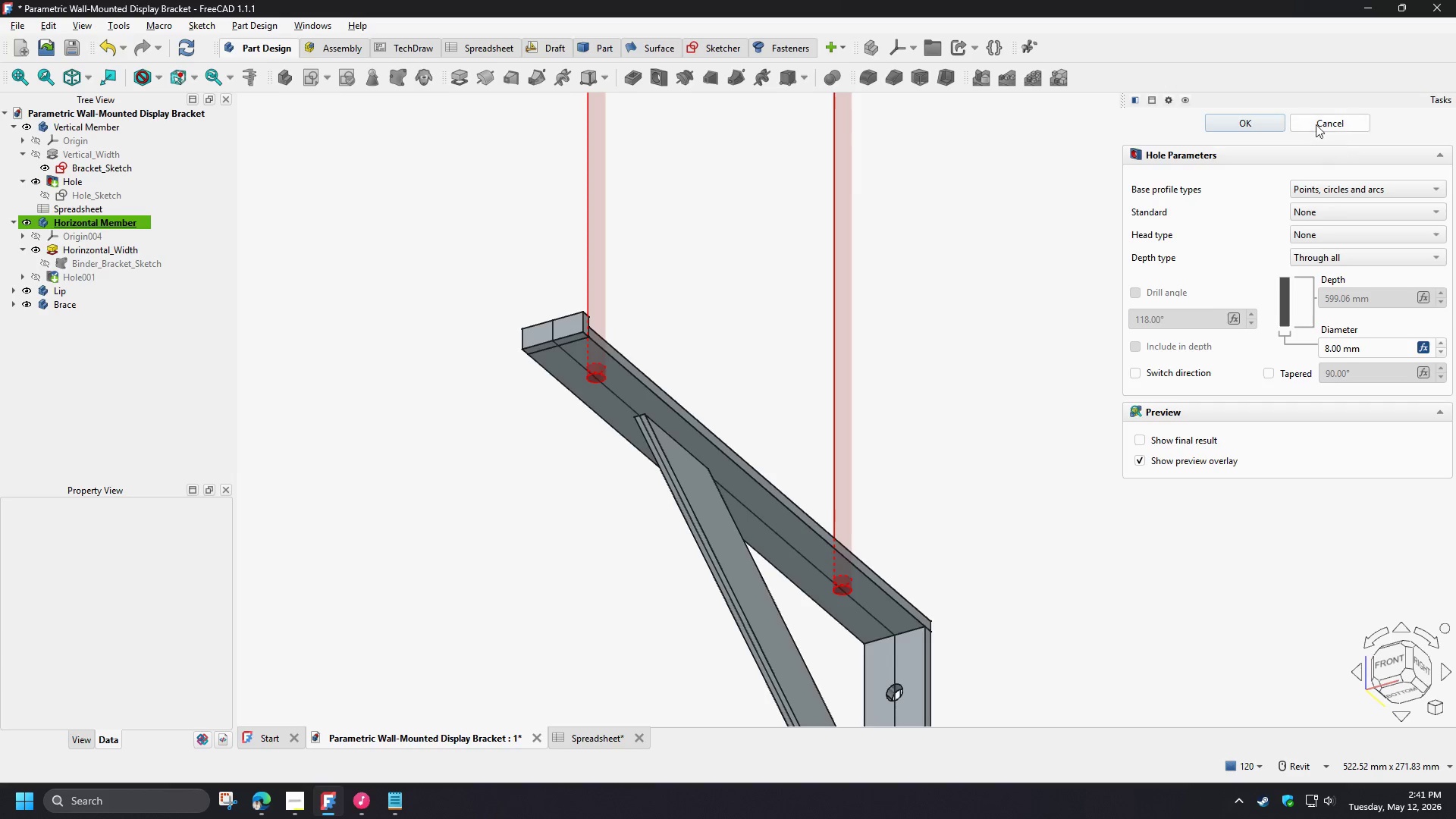 
left_click([1270, 119])
 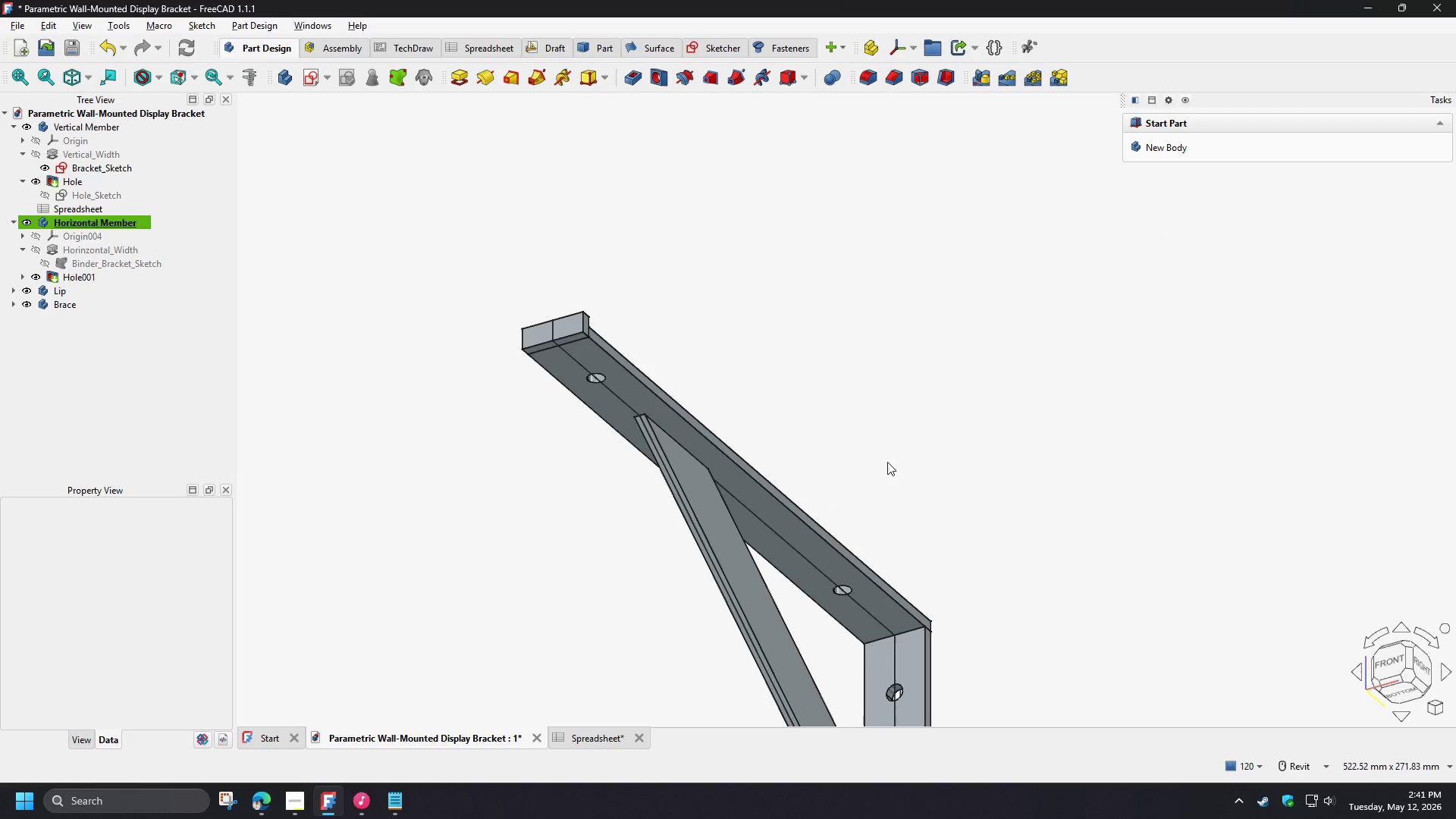 
hold_key(key=ShiftLeft, duration=1.16)
 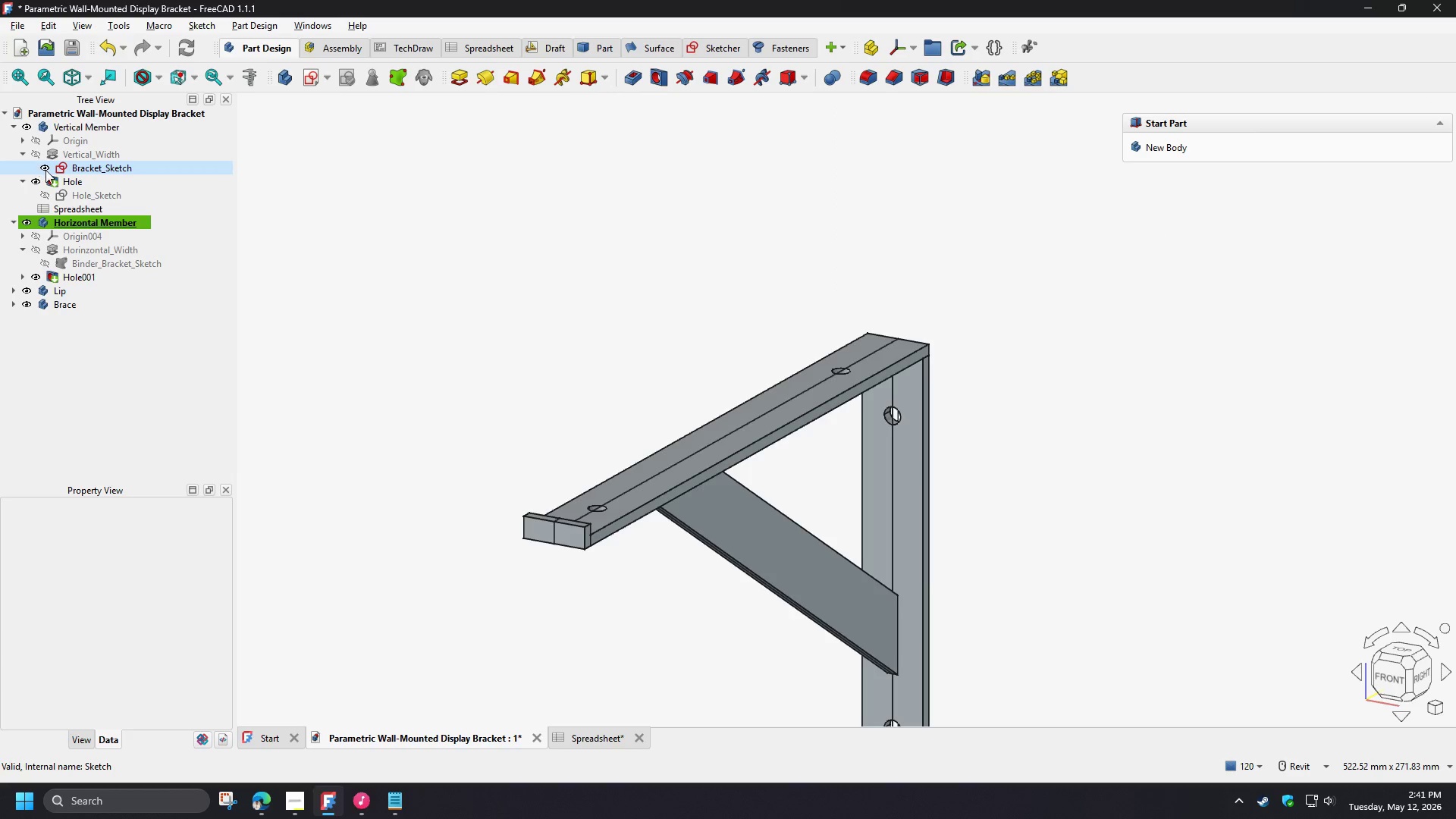 
left_click([46, 170])
 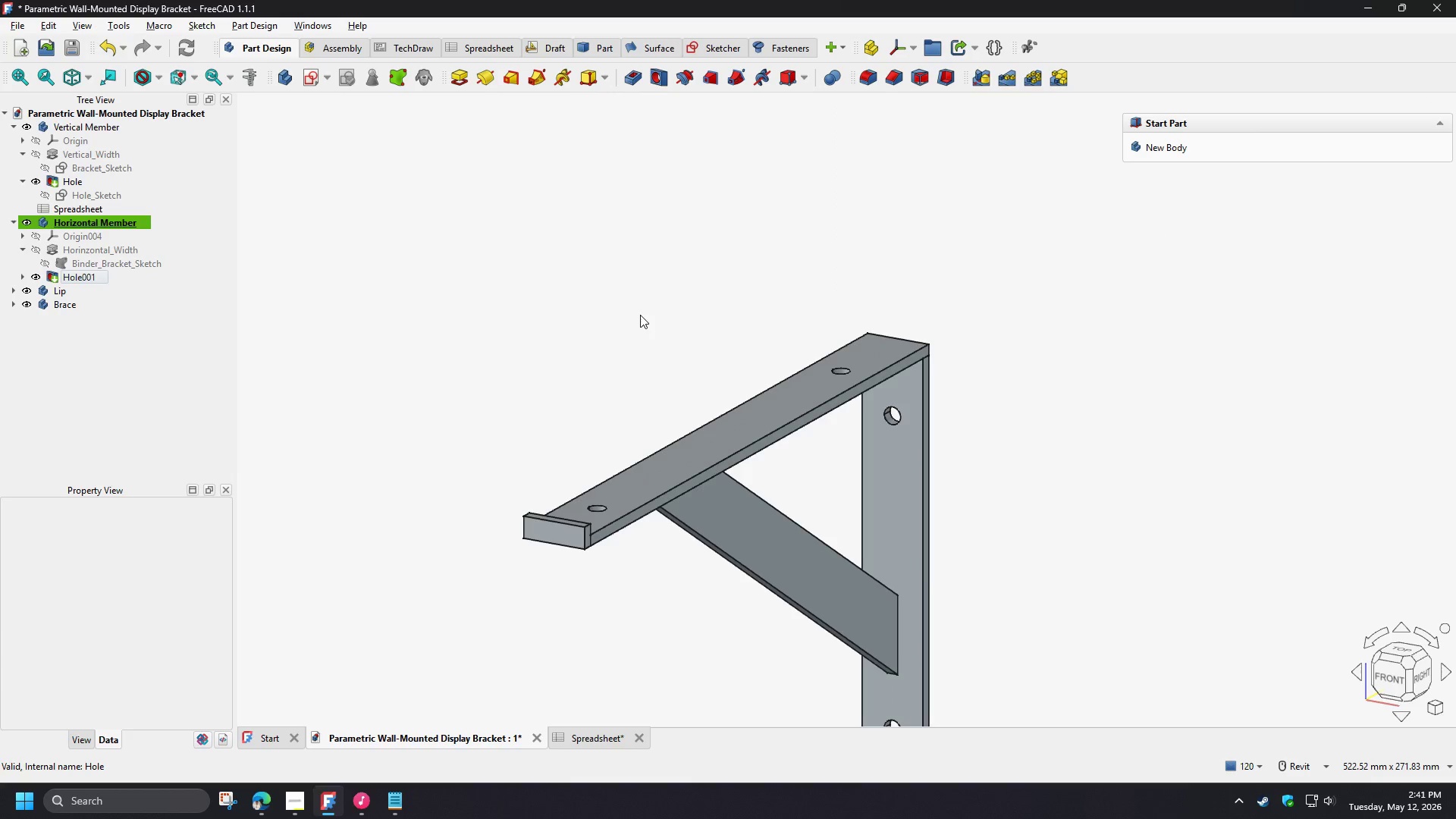 
left_click([640, 315])
 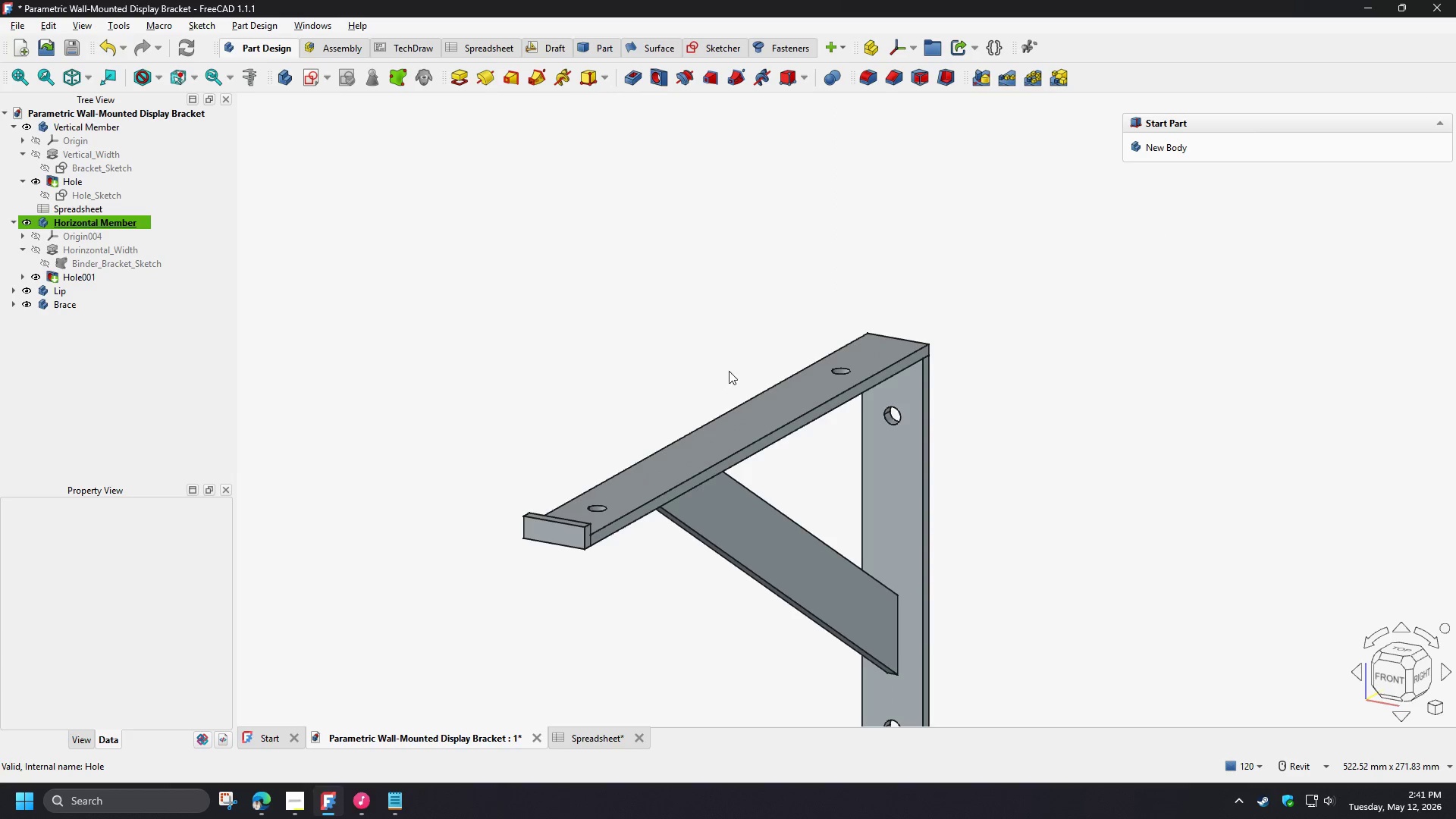 
hold_key(key=ShiftLeft, duration=1.5)
 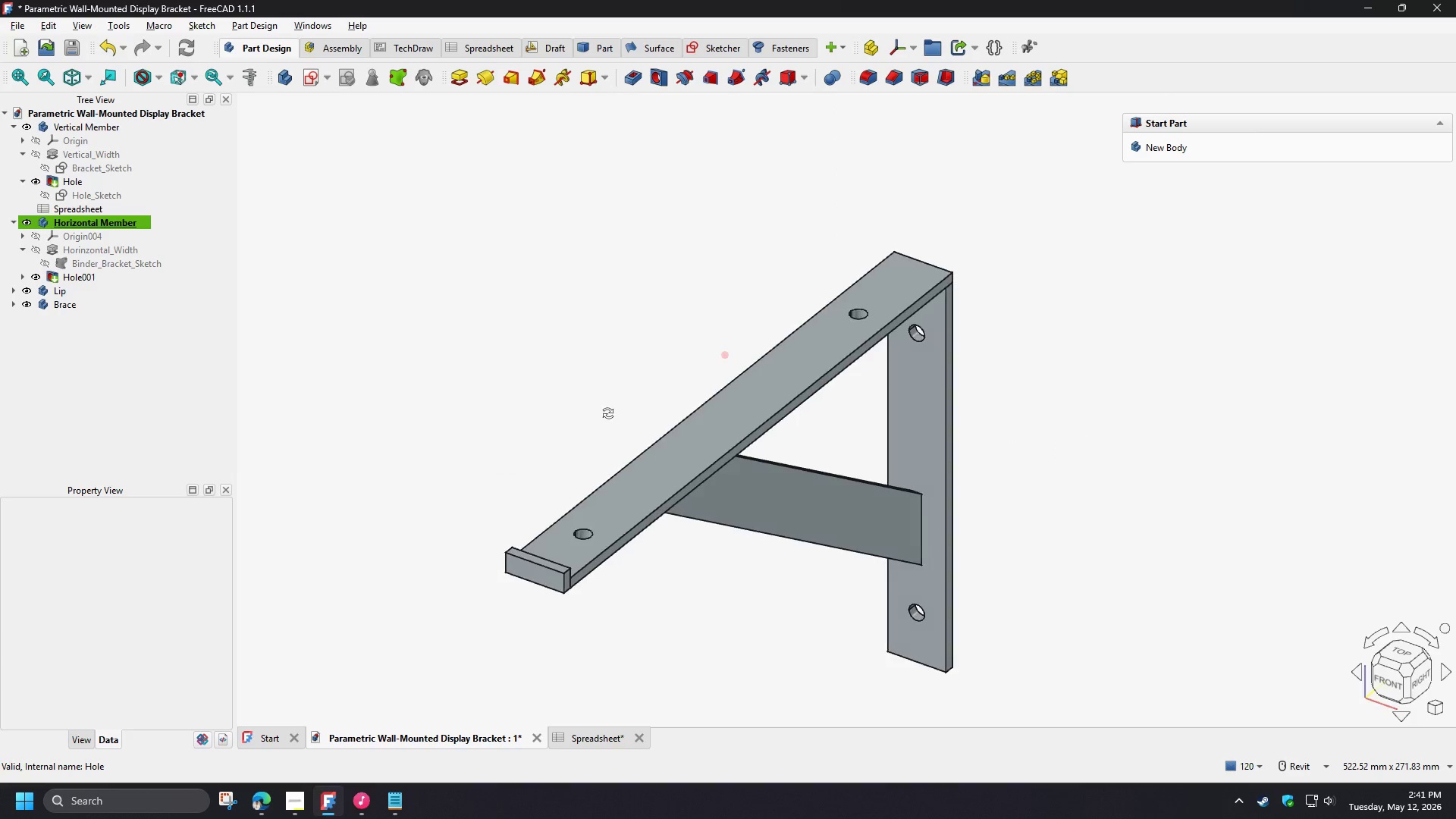 
hold_key(key=ShiftLeft, duration=0.92)
 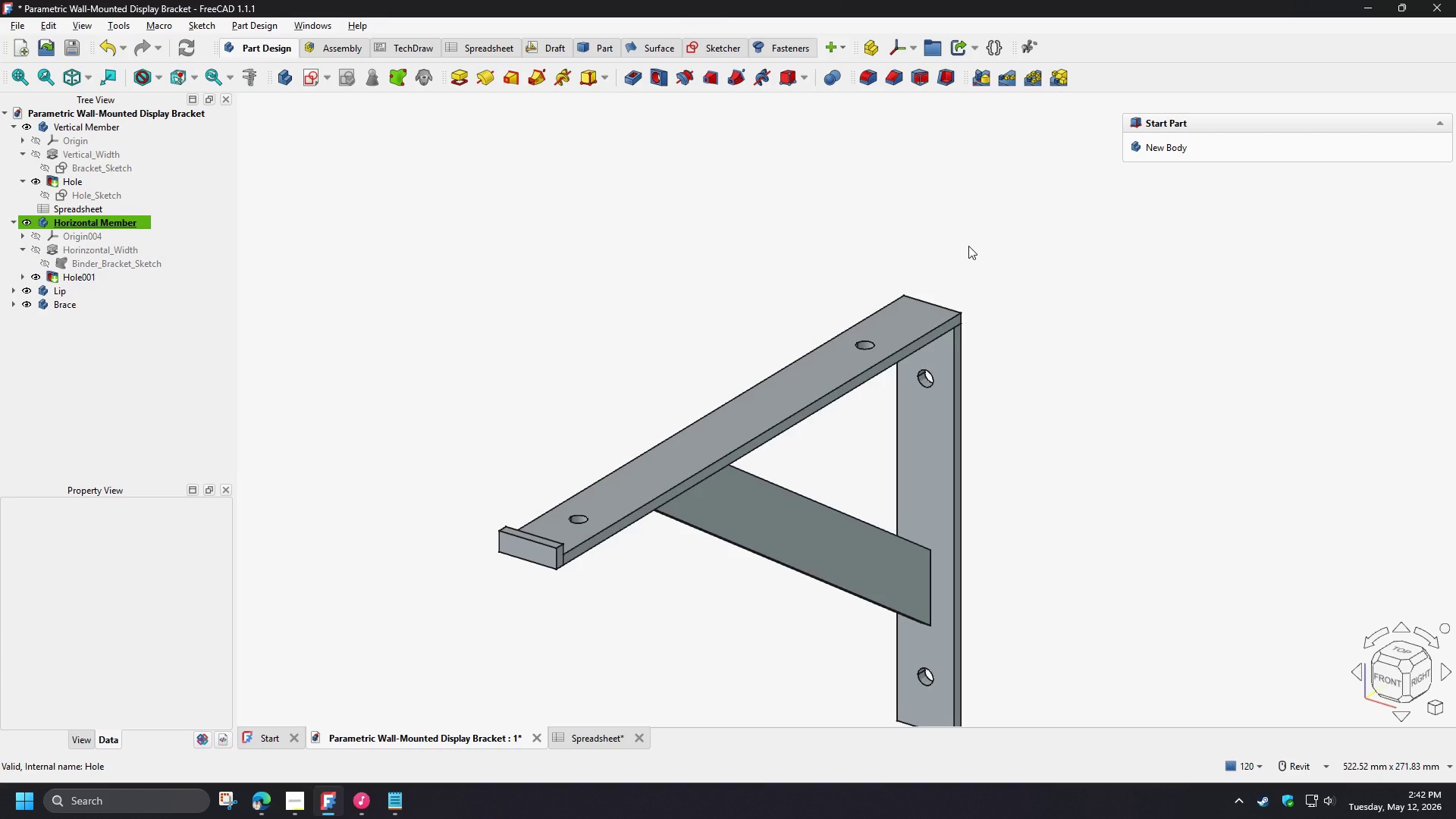 
wait(32.03)
 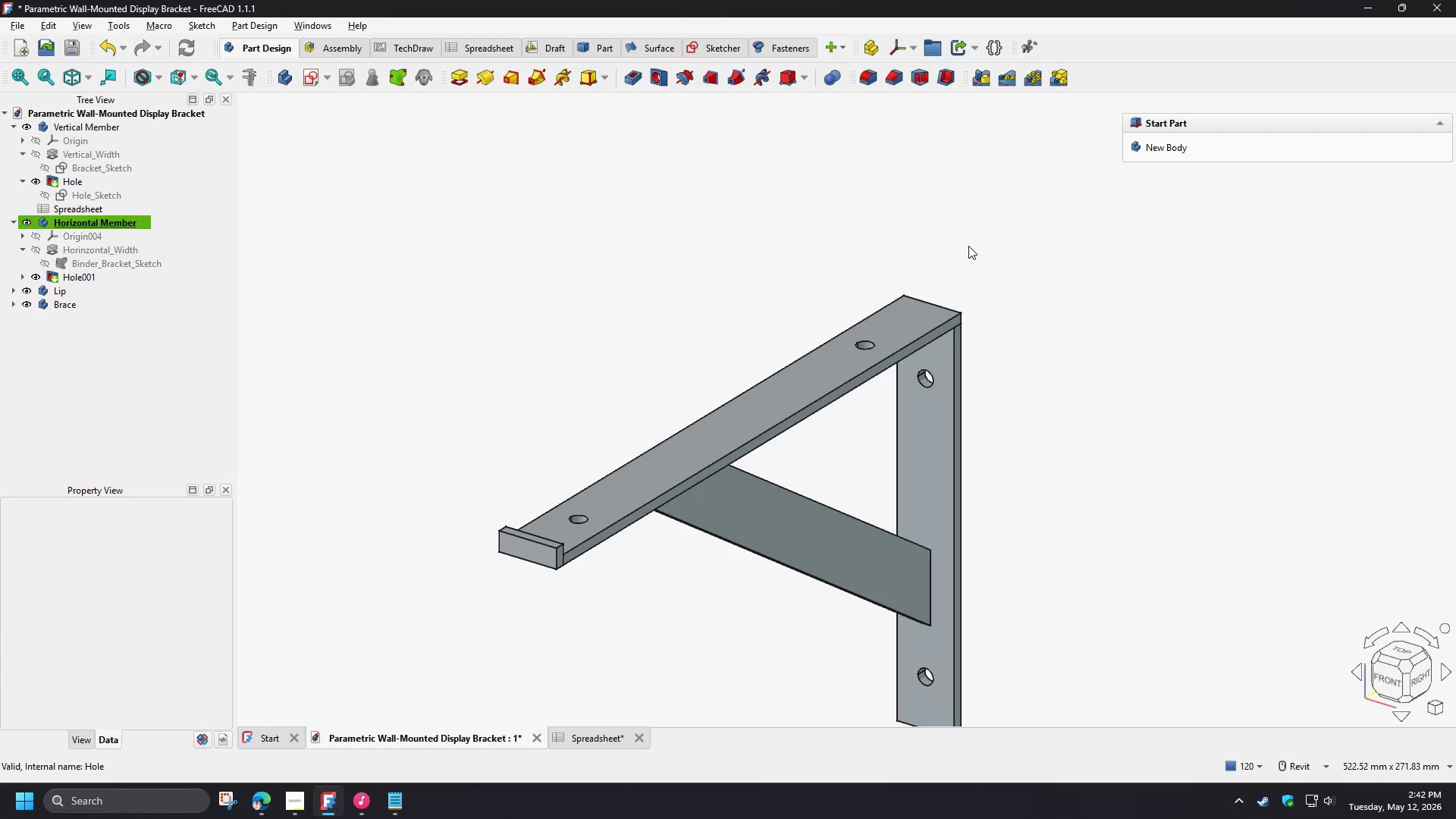 
left_click([295, 807])